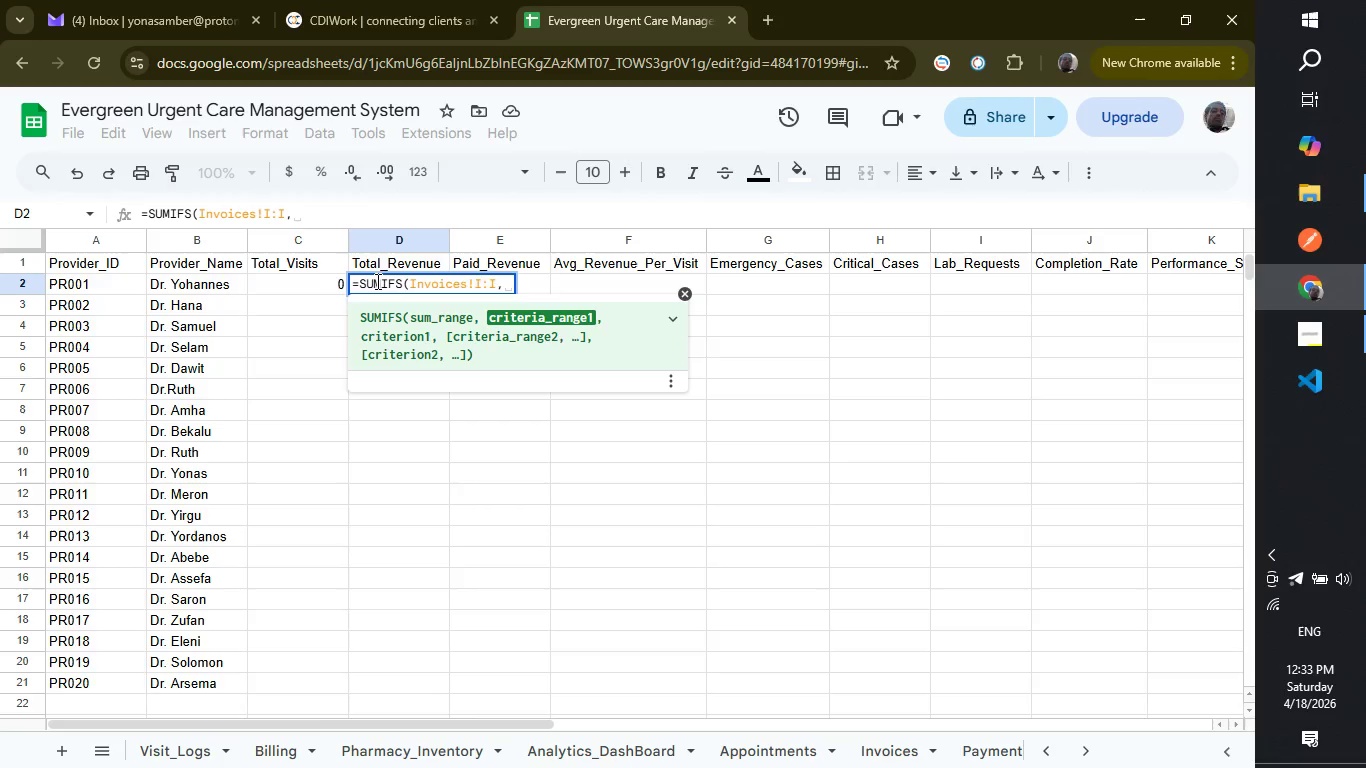 
hold_key(key=Backspace, duration=0.62)
 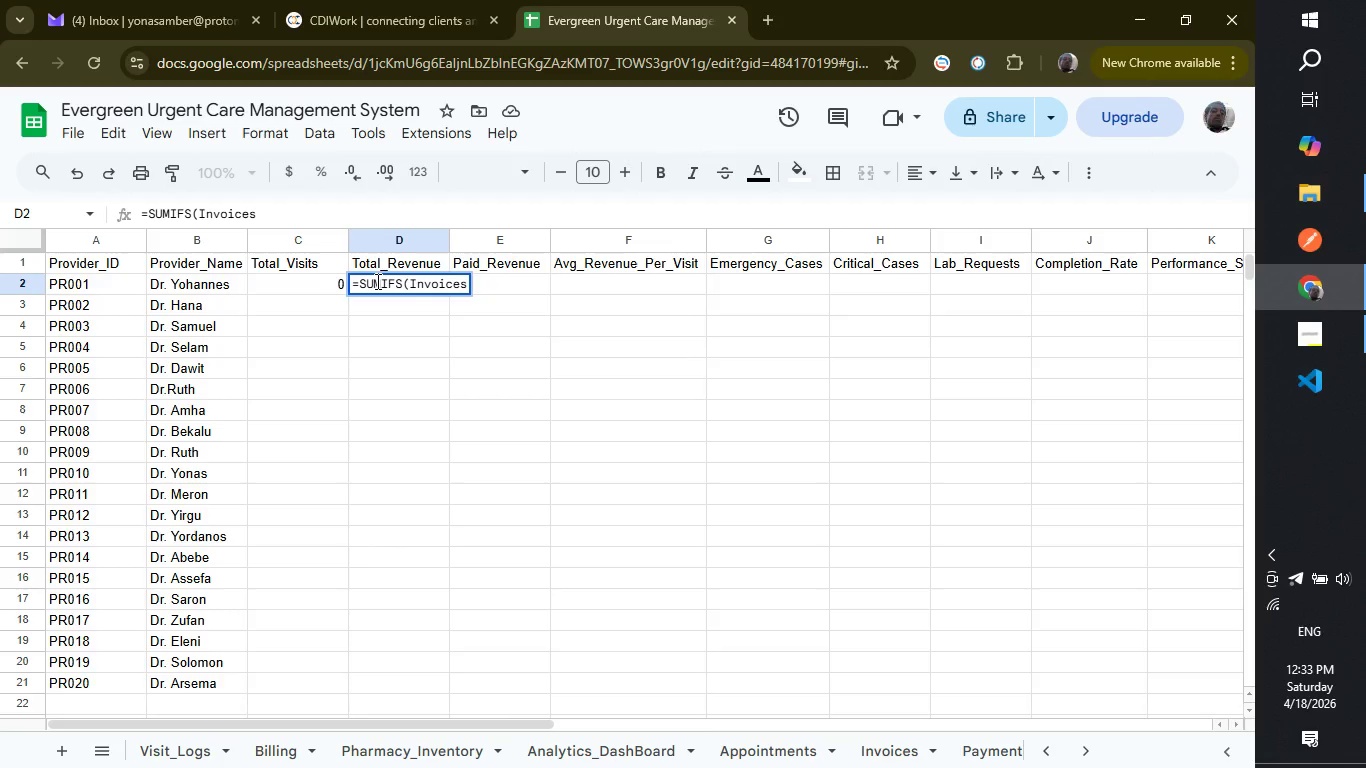 
hold_key(key=Backspace, duration=0.64)
 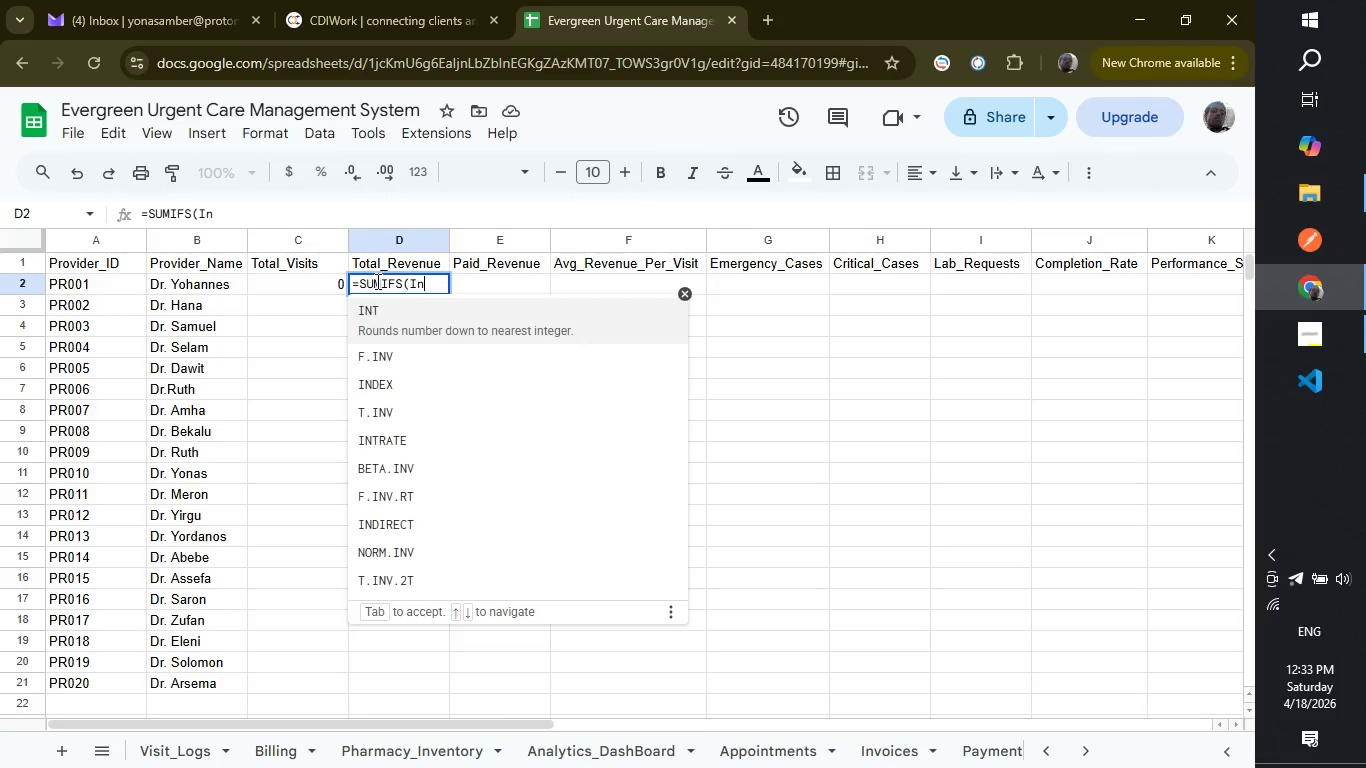 
key(Backspace)
key(Backspace)
key(Backspace)
key(Backspace)
type((Ino)
key(Backspace)
type(voices!)
 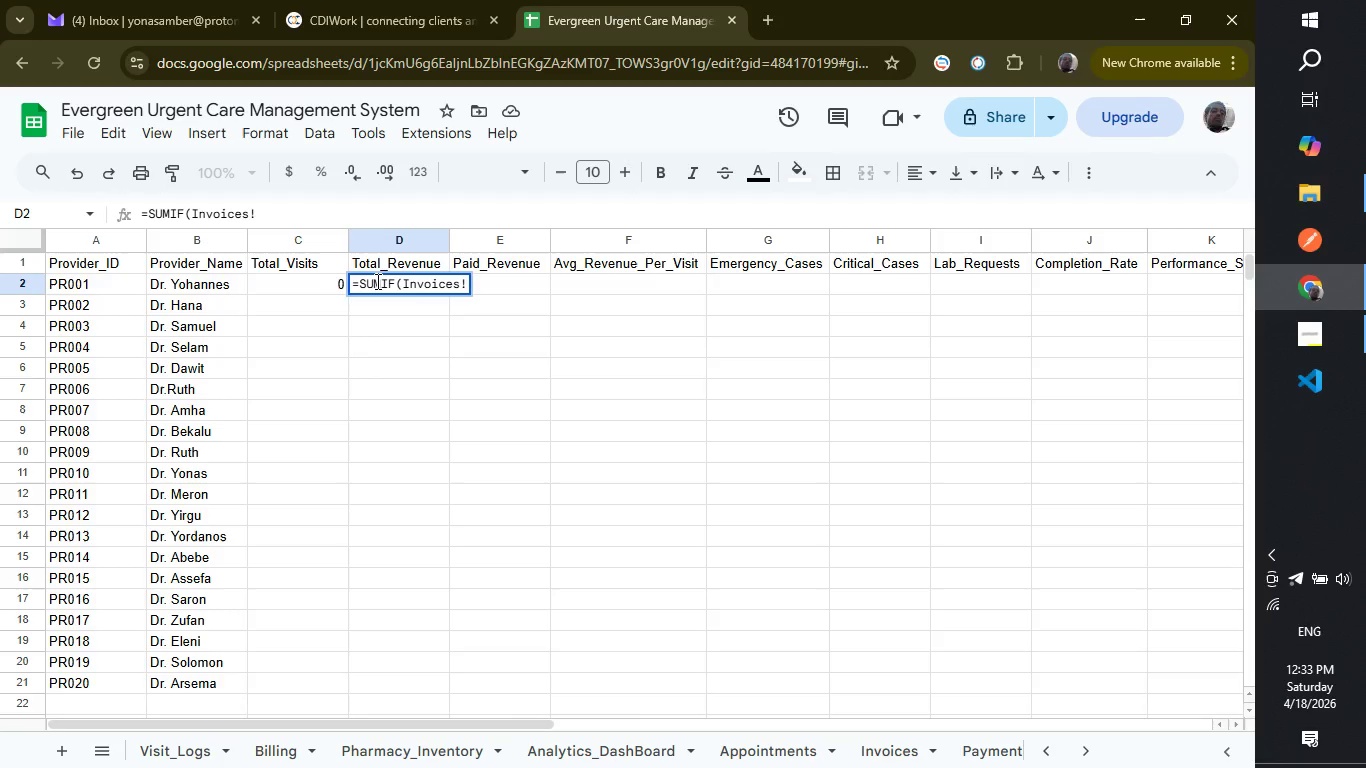 
type(E:E, B2, Invoices!I:I))
 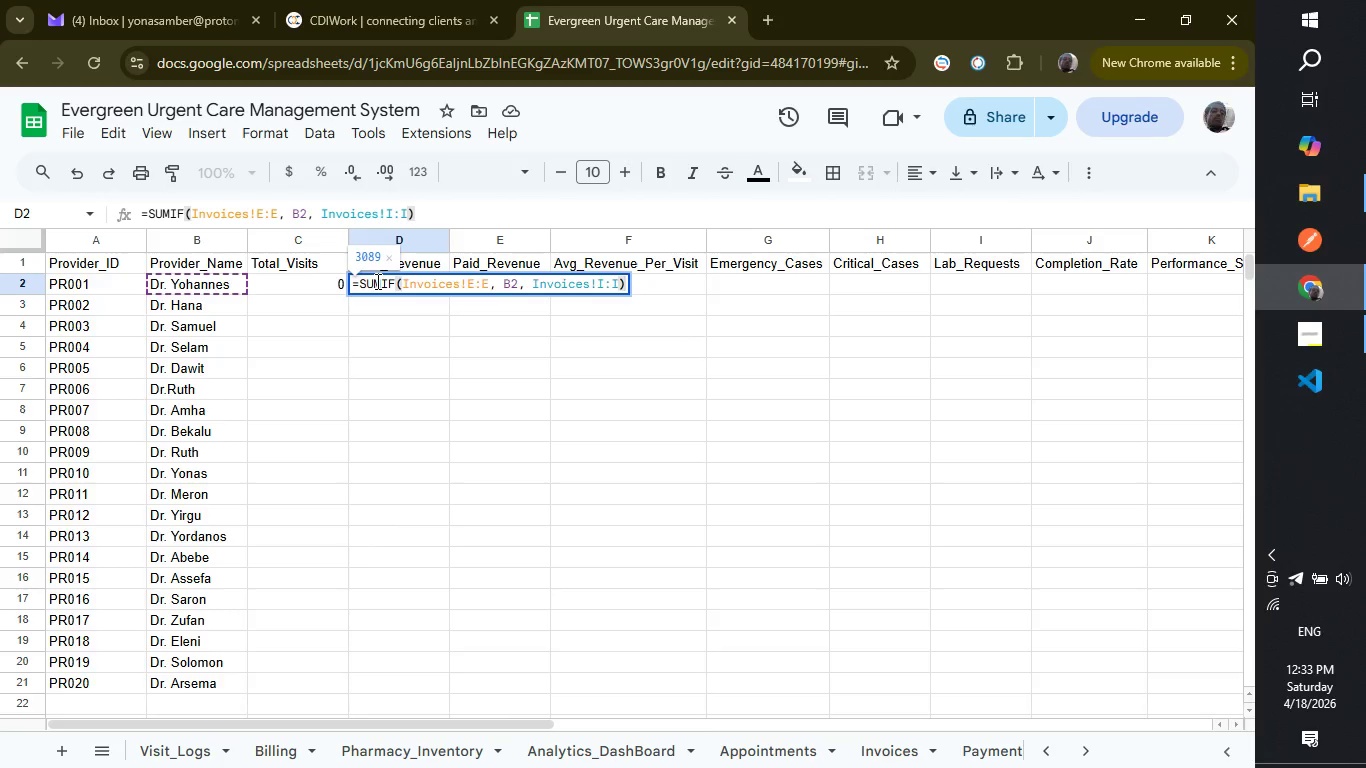 
key(Enter)
 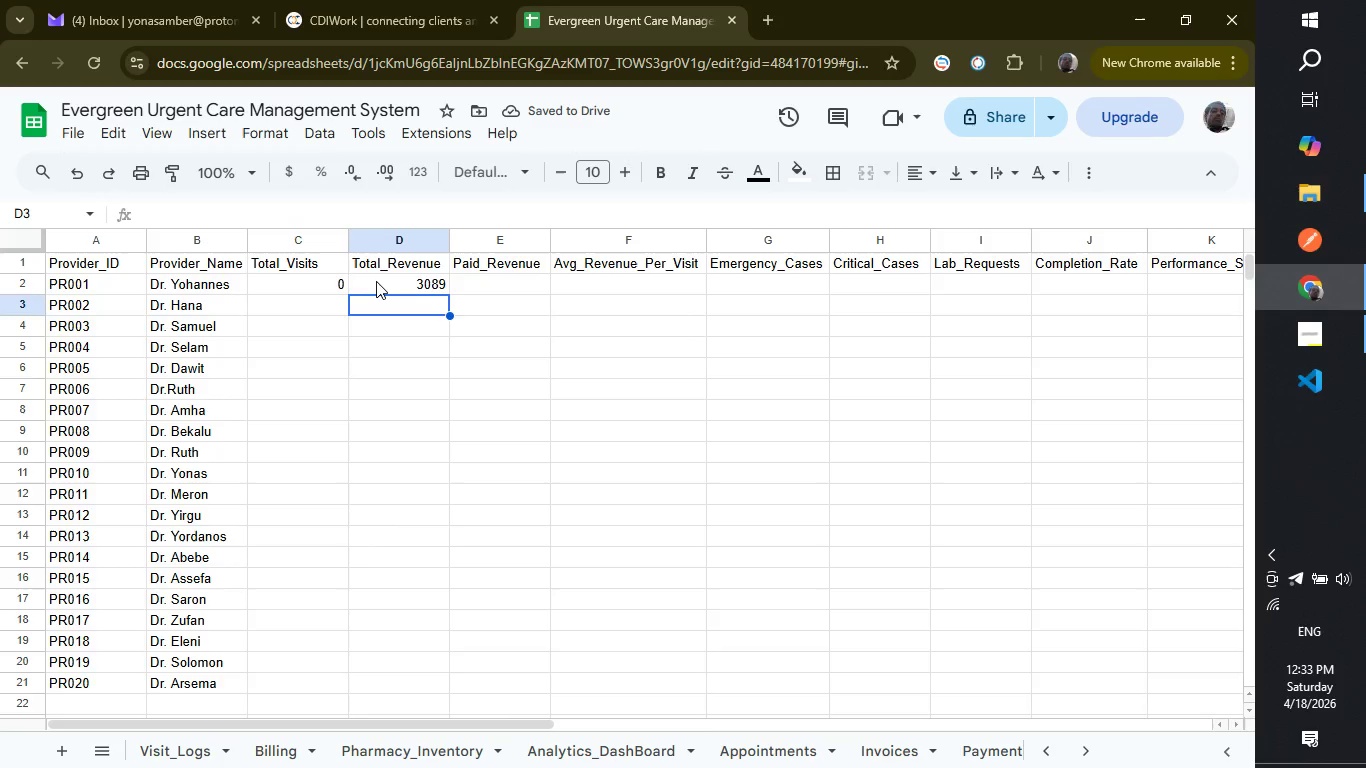 
left_click([376, 281])
 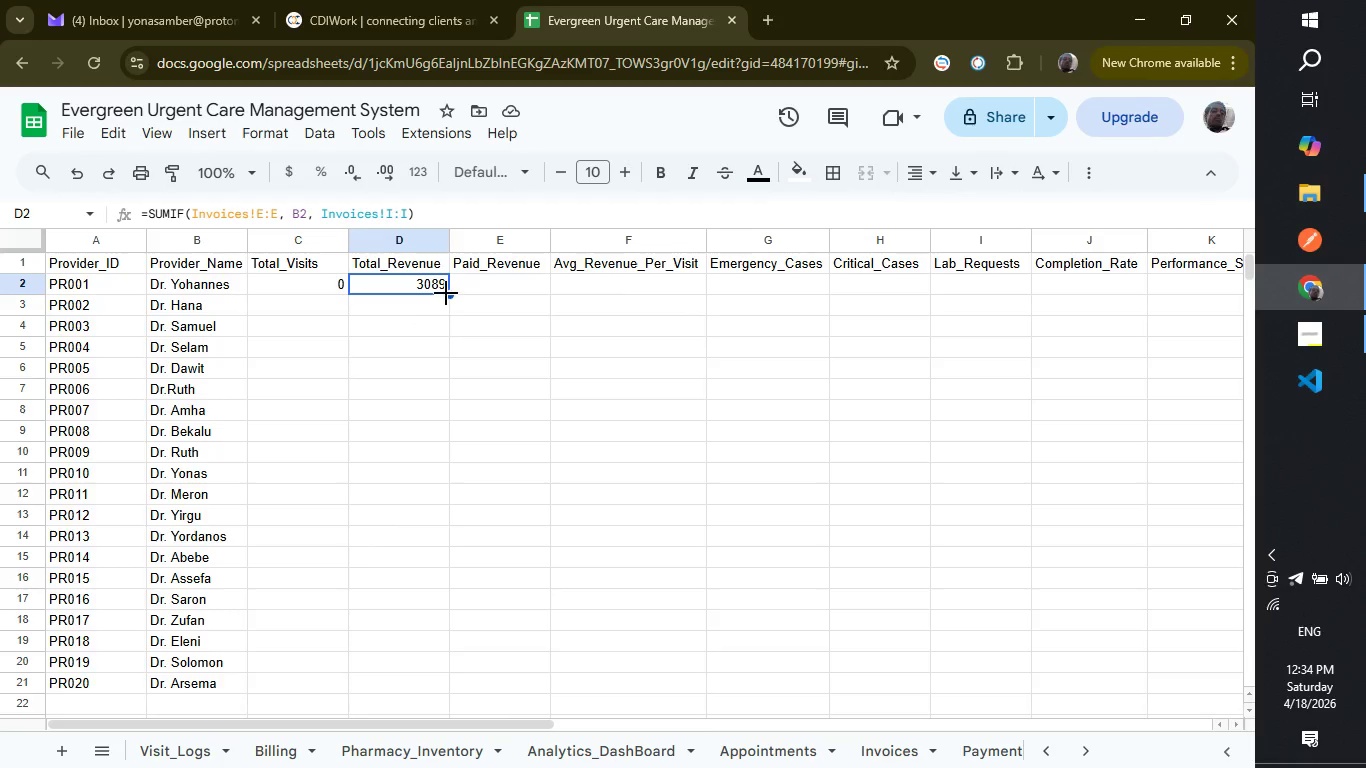 
left_click_drag(start_coordinate=[450, 294], to_coordinate=[421, 680])
 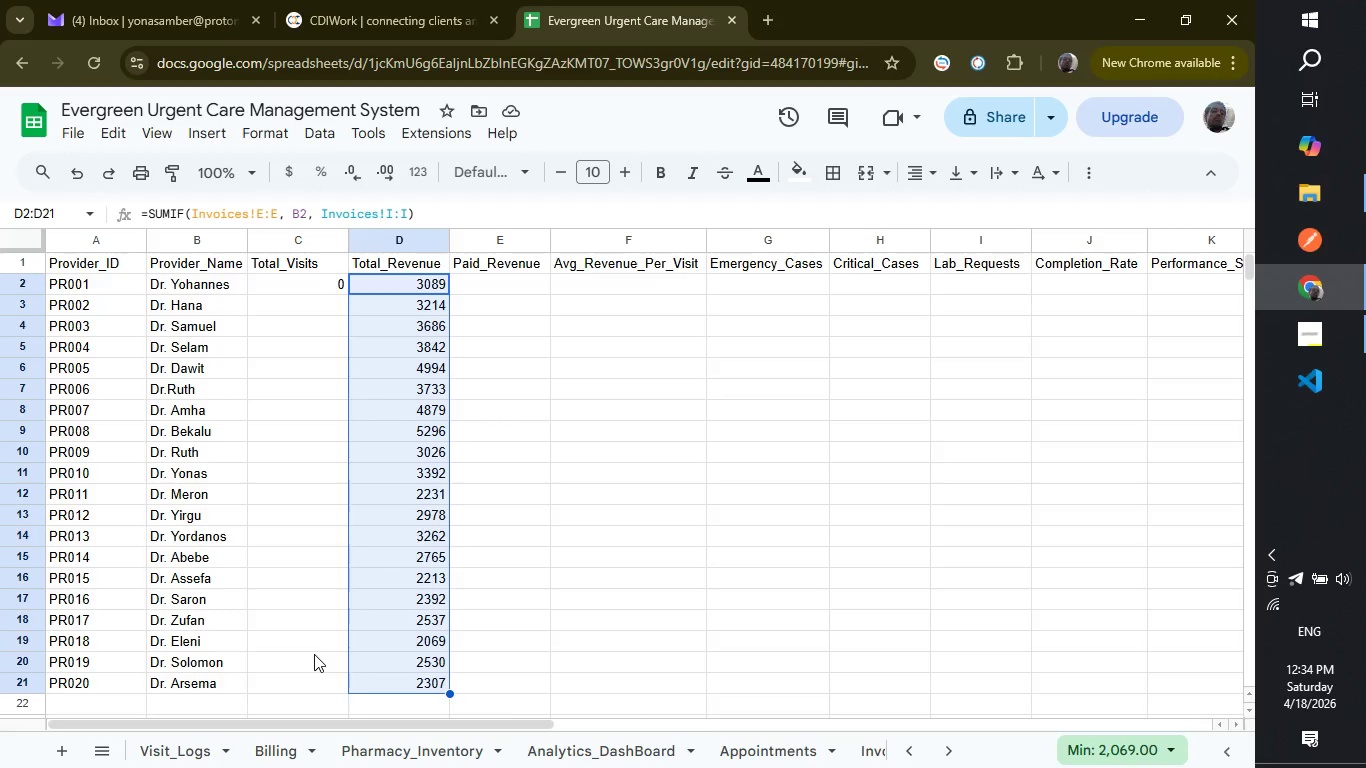 
wait(11.75)
 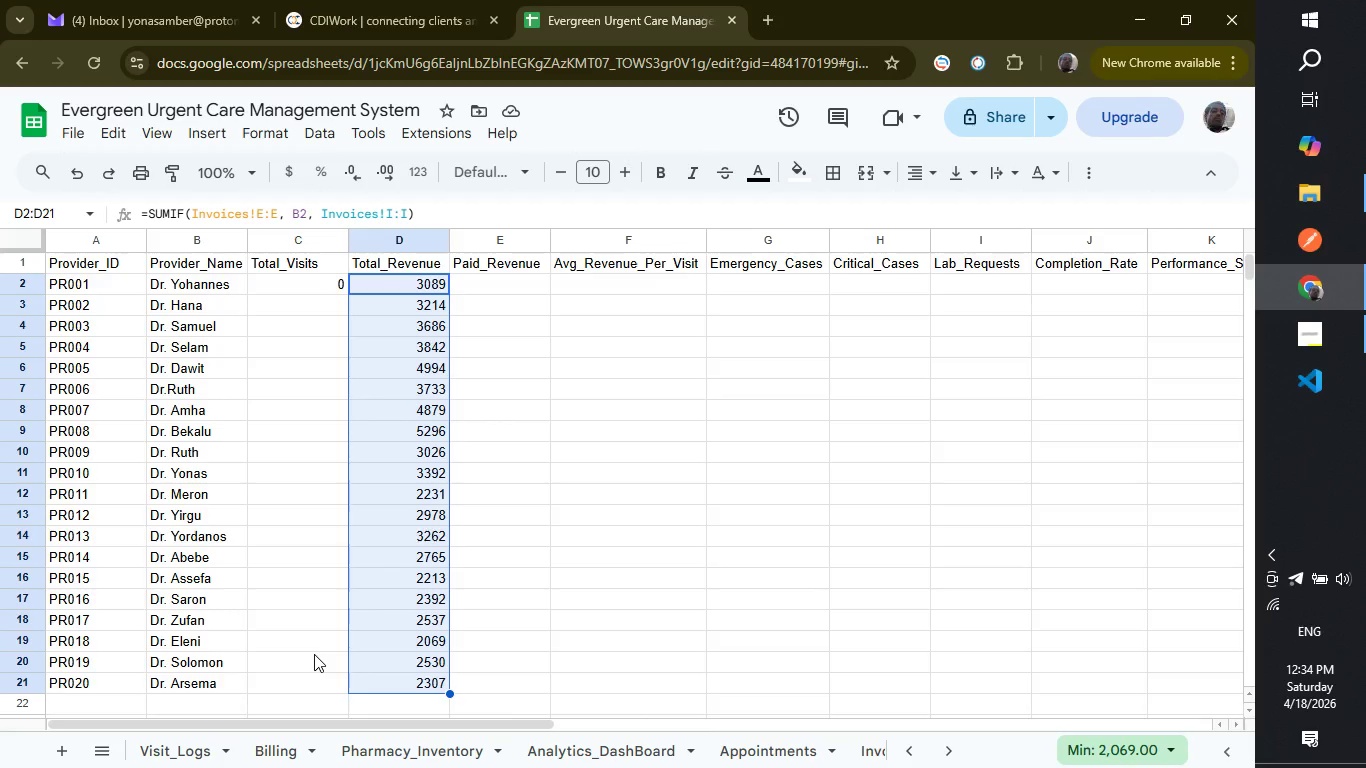 
left_click([314, 286])
 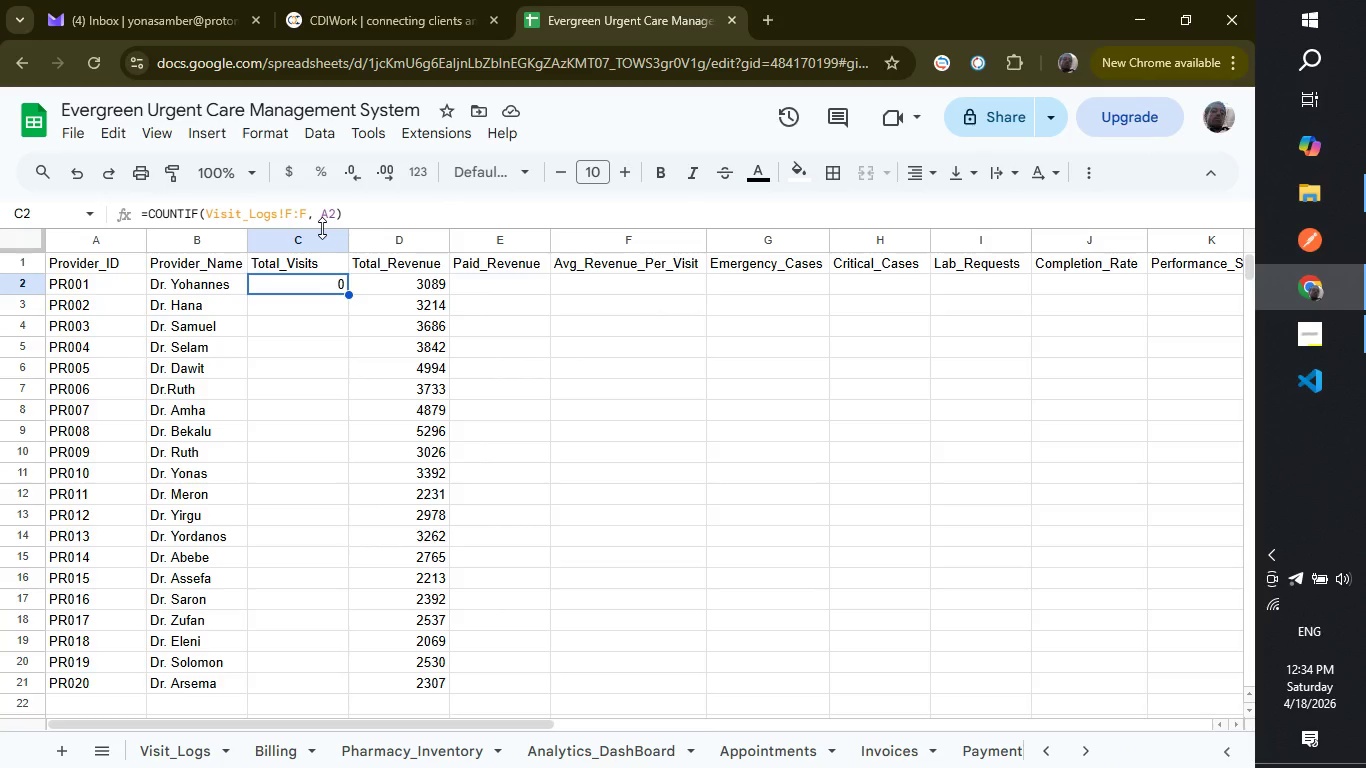 
left_click([322, 218])
 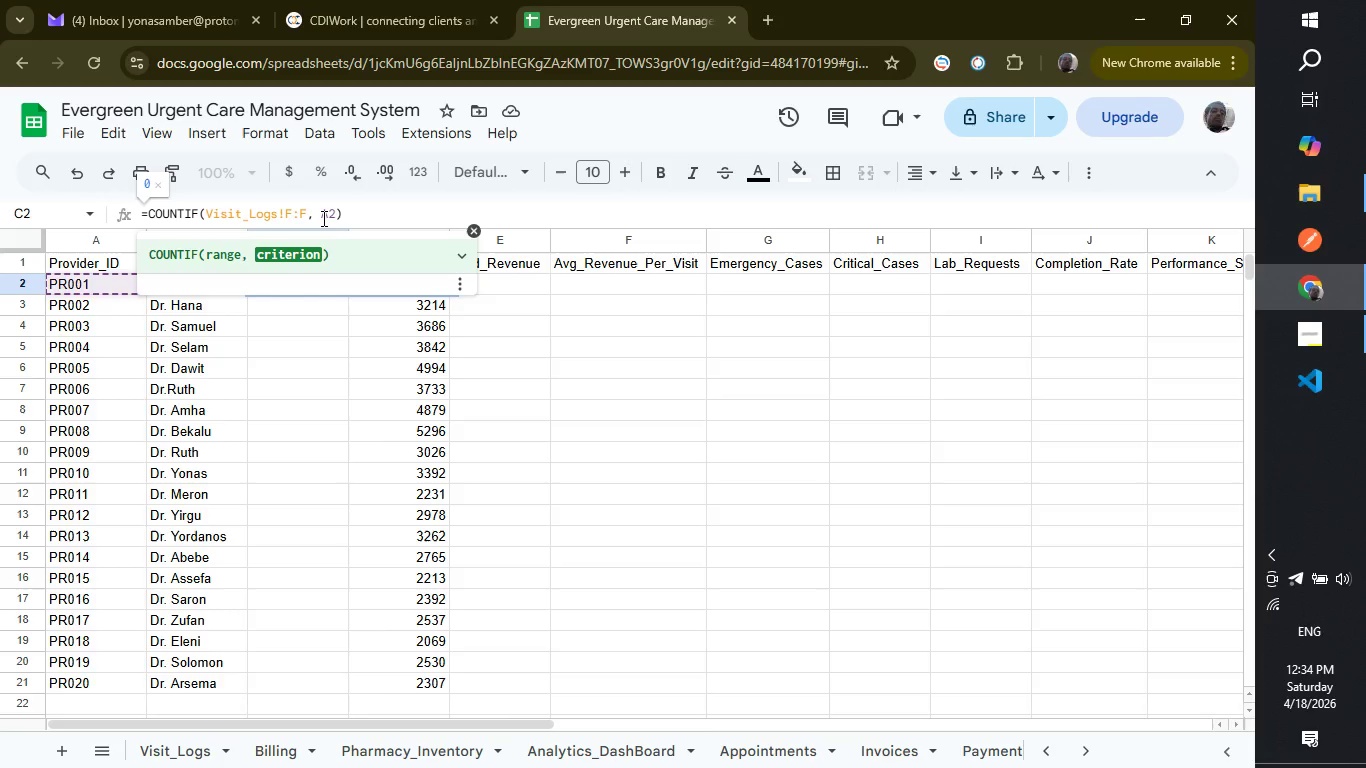 
wait(7.11)
 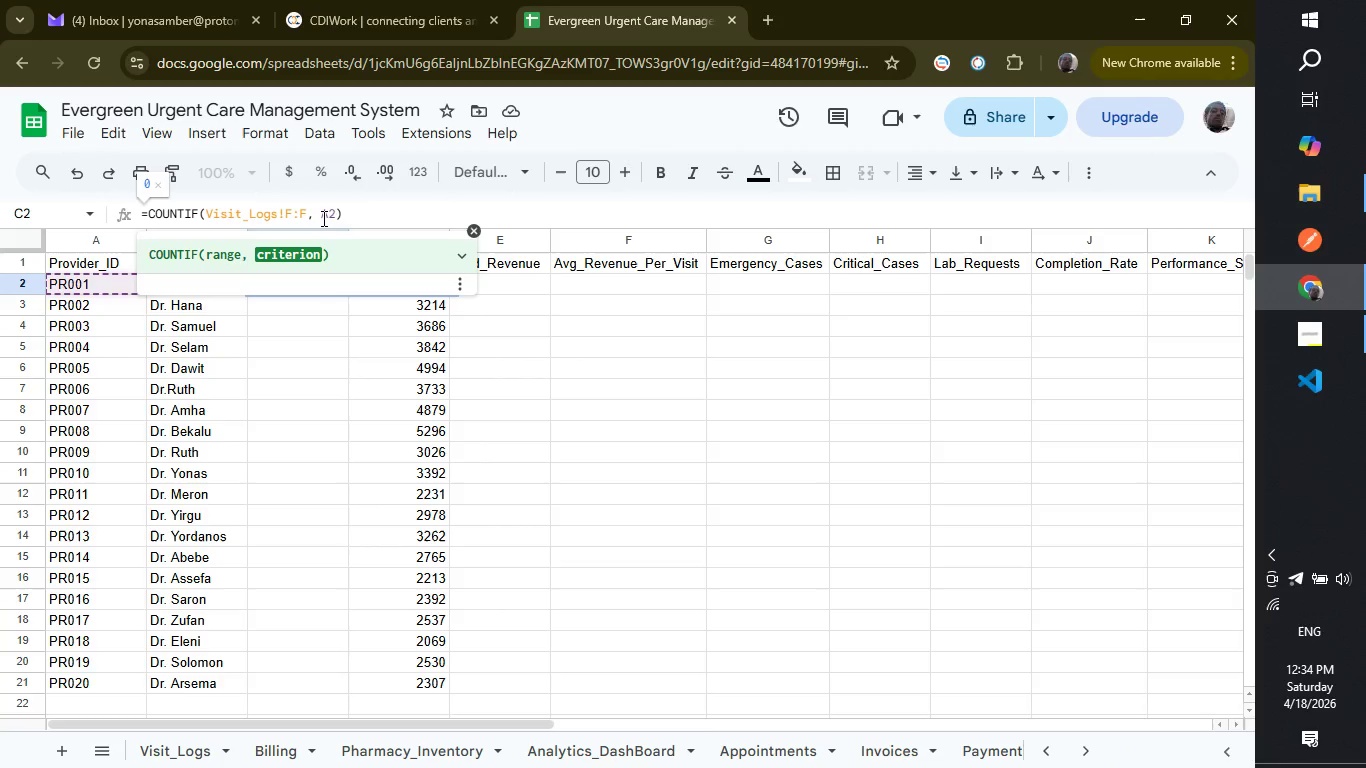 
type(V)
key(Backspace)
type(VI)
key(Backspace)
key(Backspace)
type(Visit)
 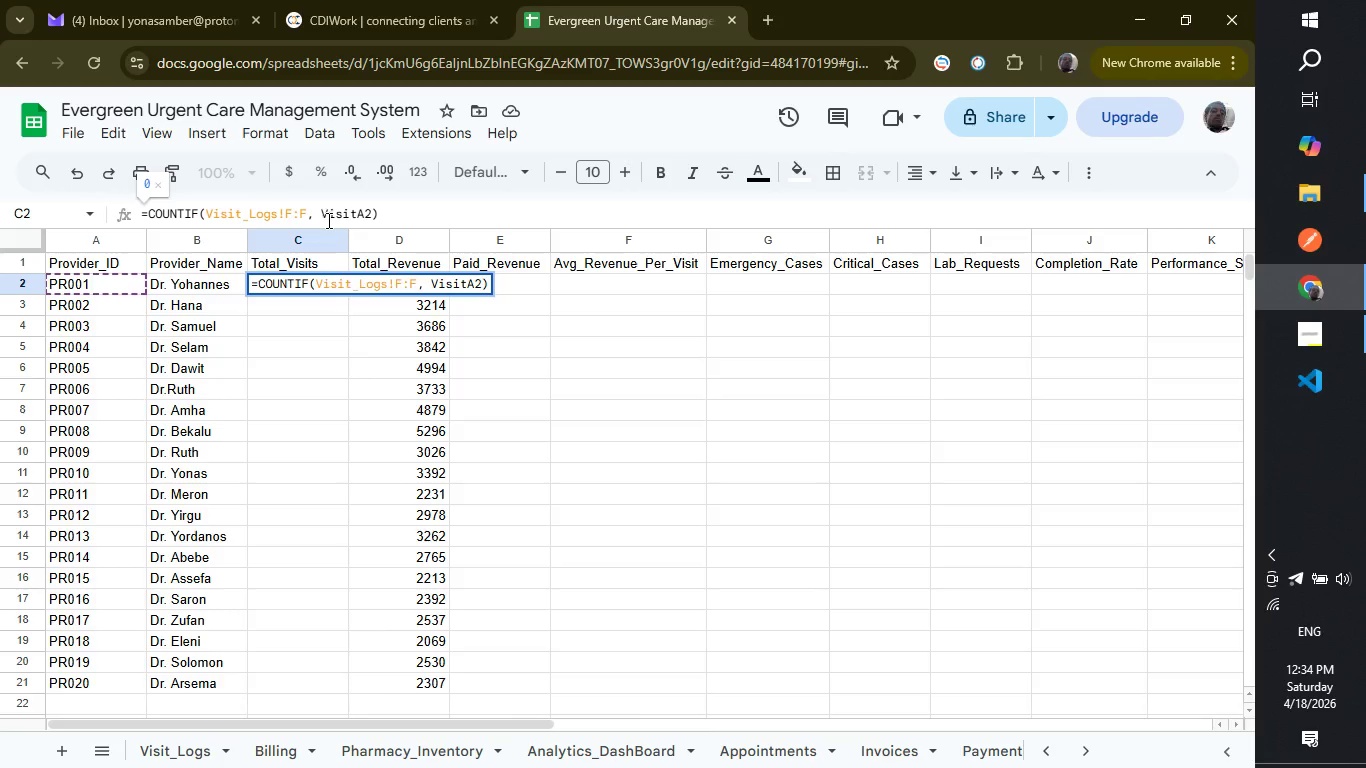 
hold_key(key=ShiftLeft, duration=1.84)
 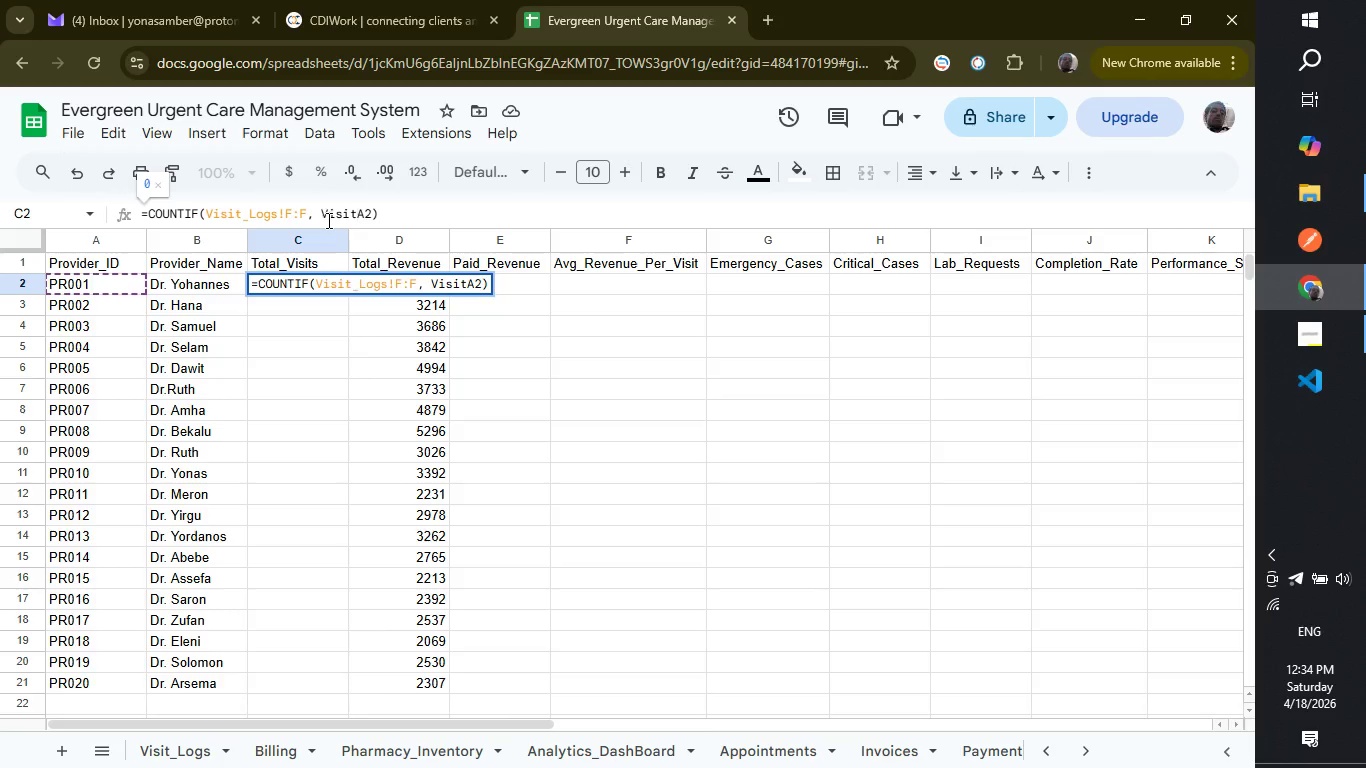 
type(_Logs!)
 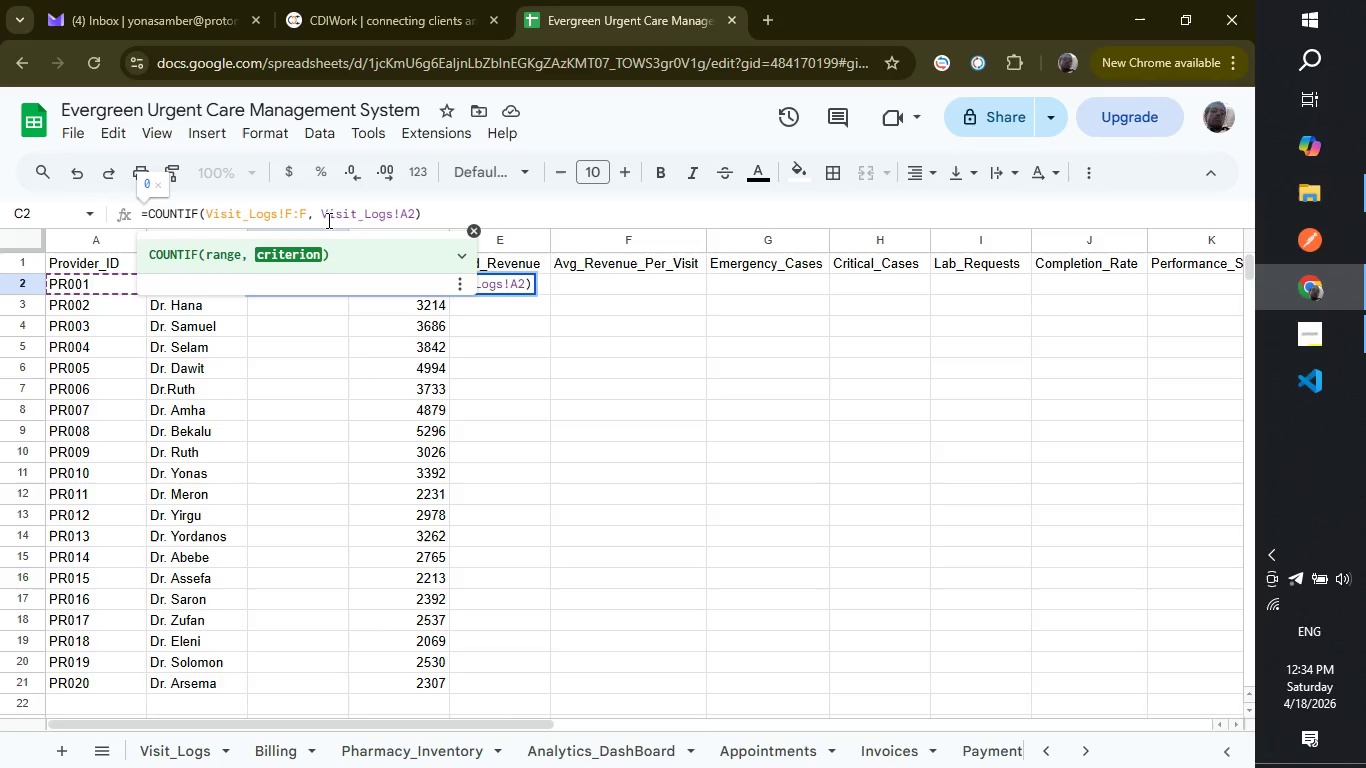 
key(Enter)
 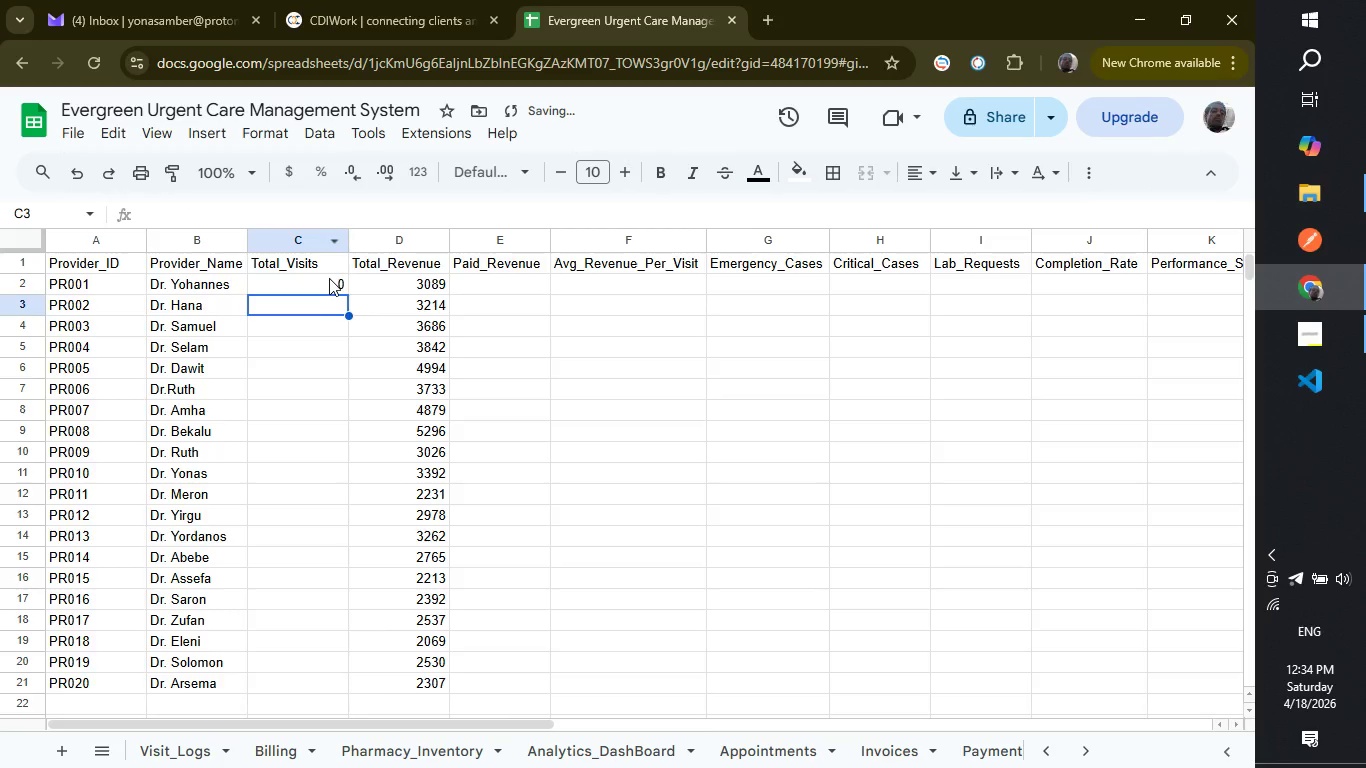 
left_click([329, 278])
 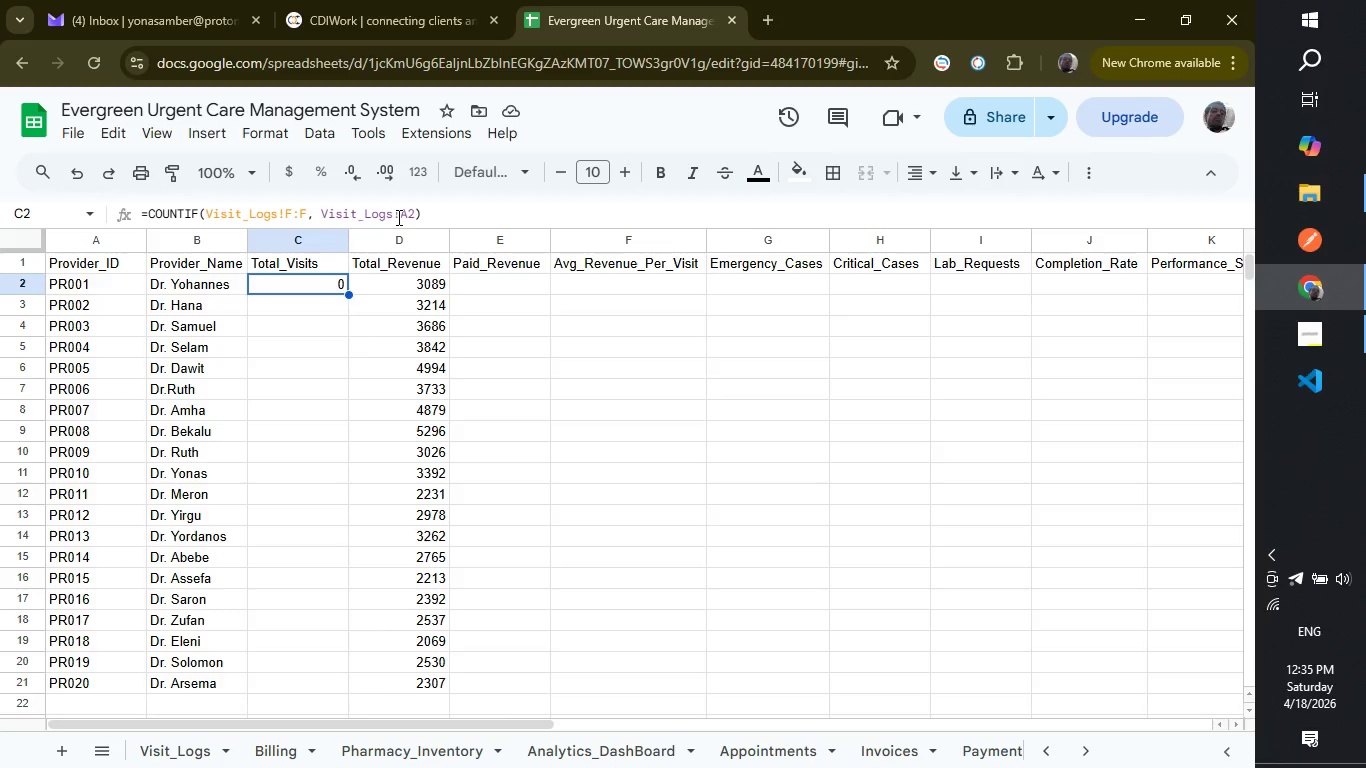 
wait(14.75)
 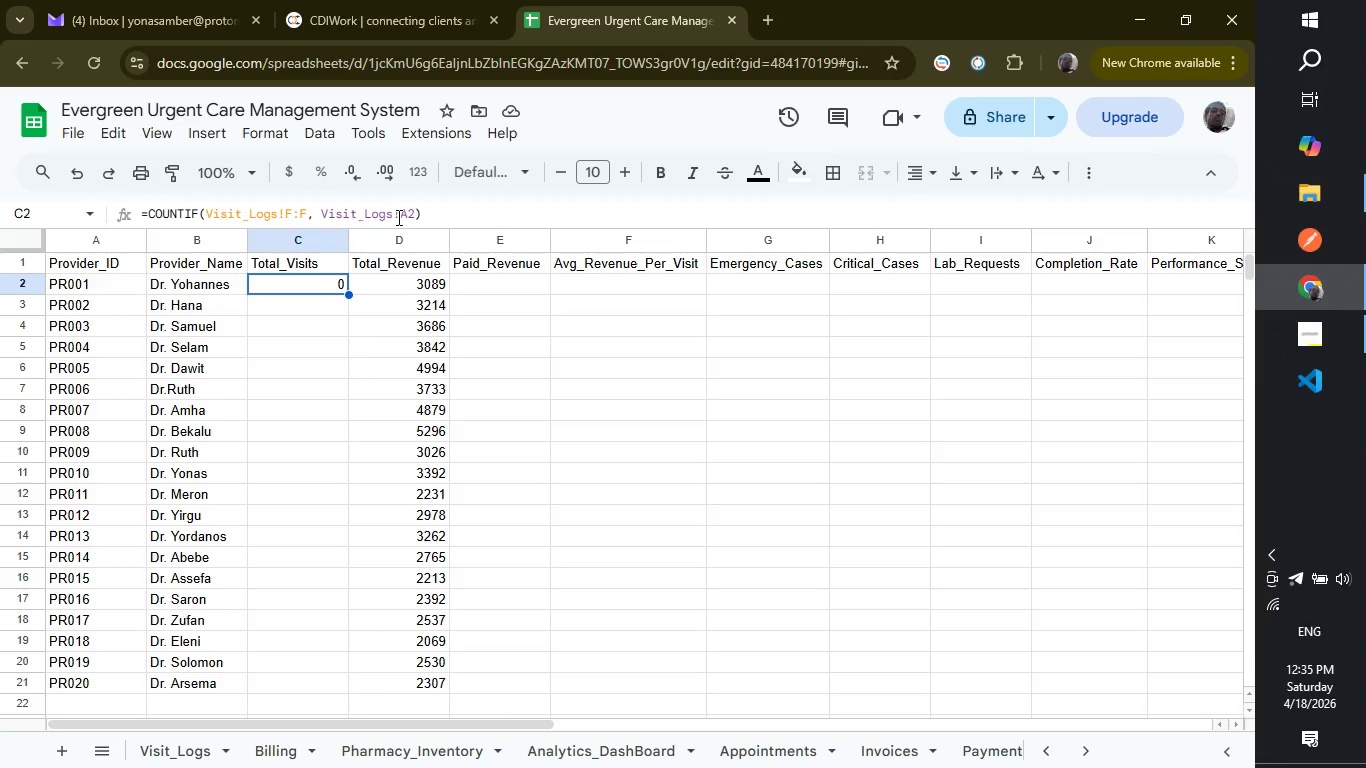 
left_click([412, 210])
 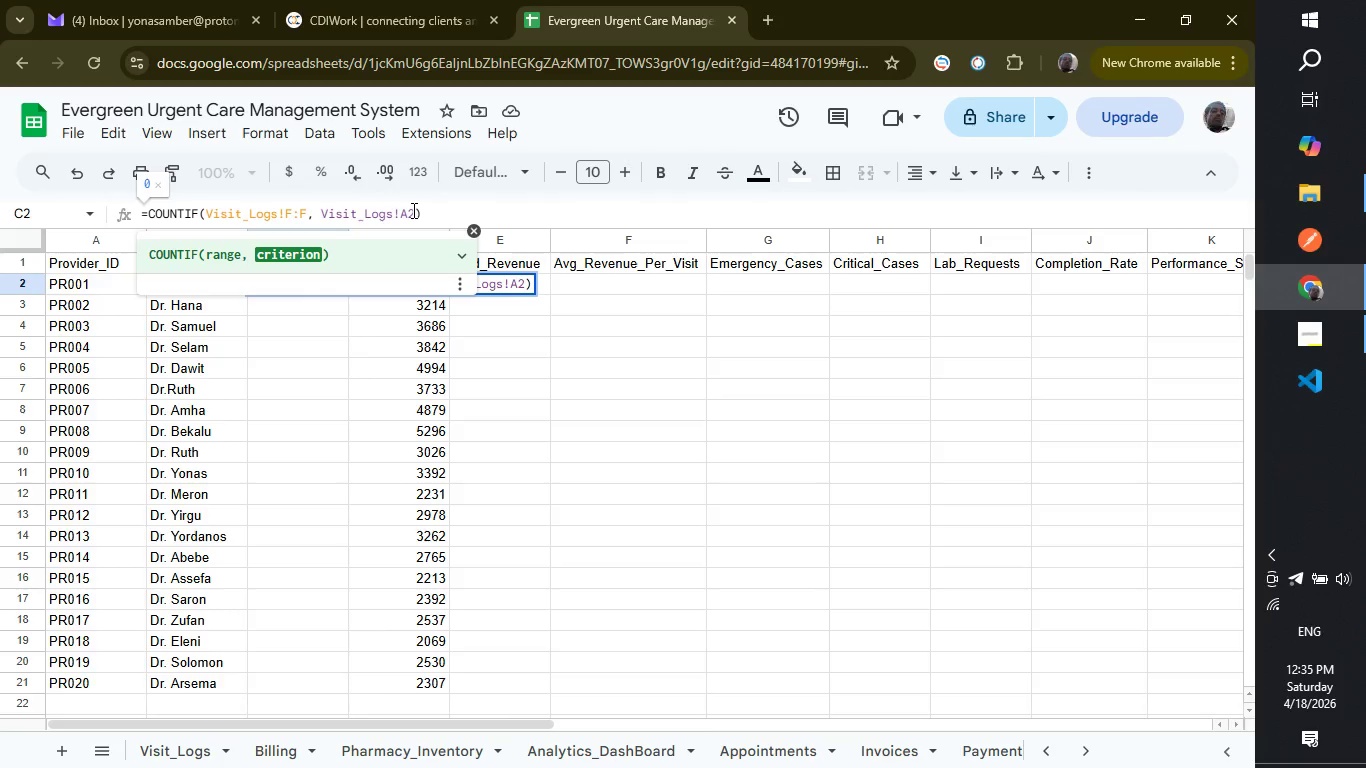 
type(:A21)
 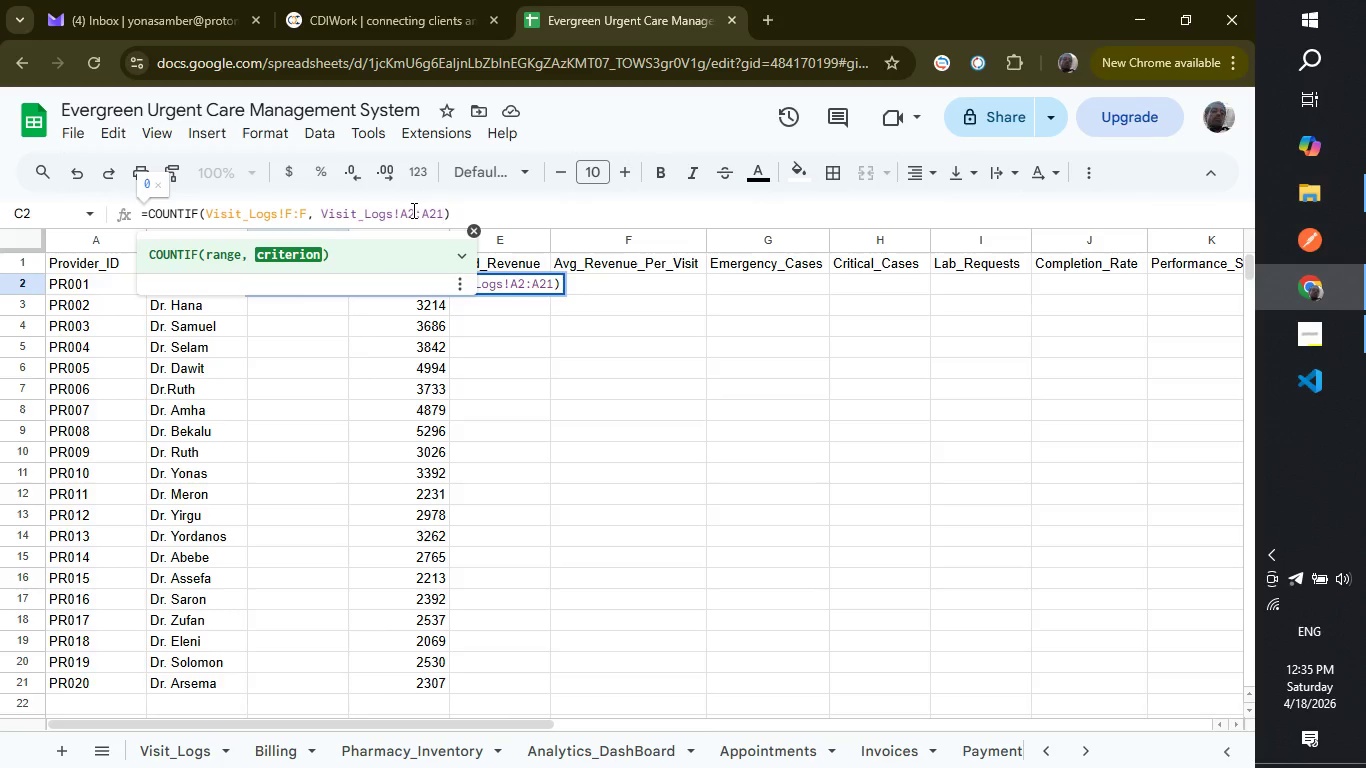 
key(Enter)
 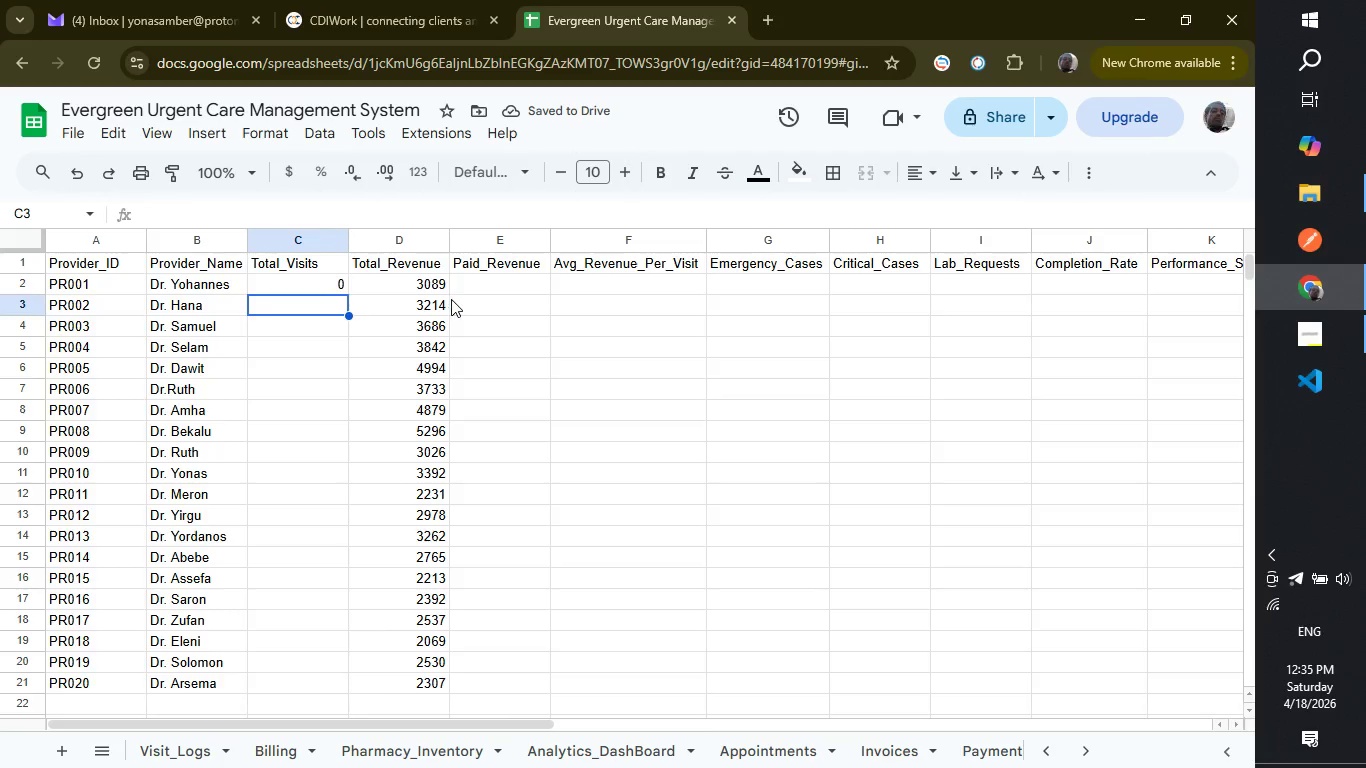 
left_click([477, 285])
 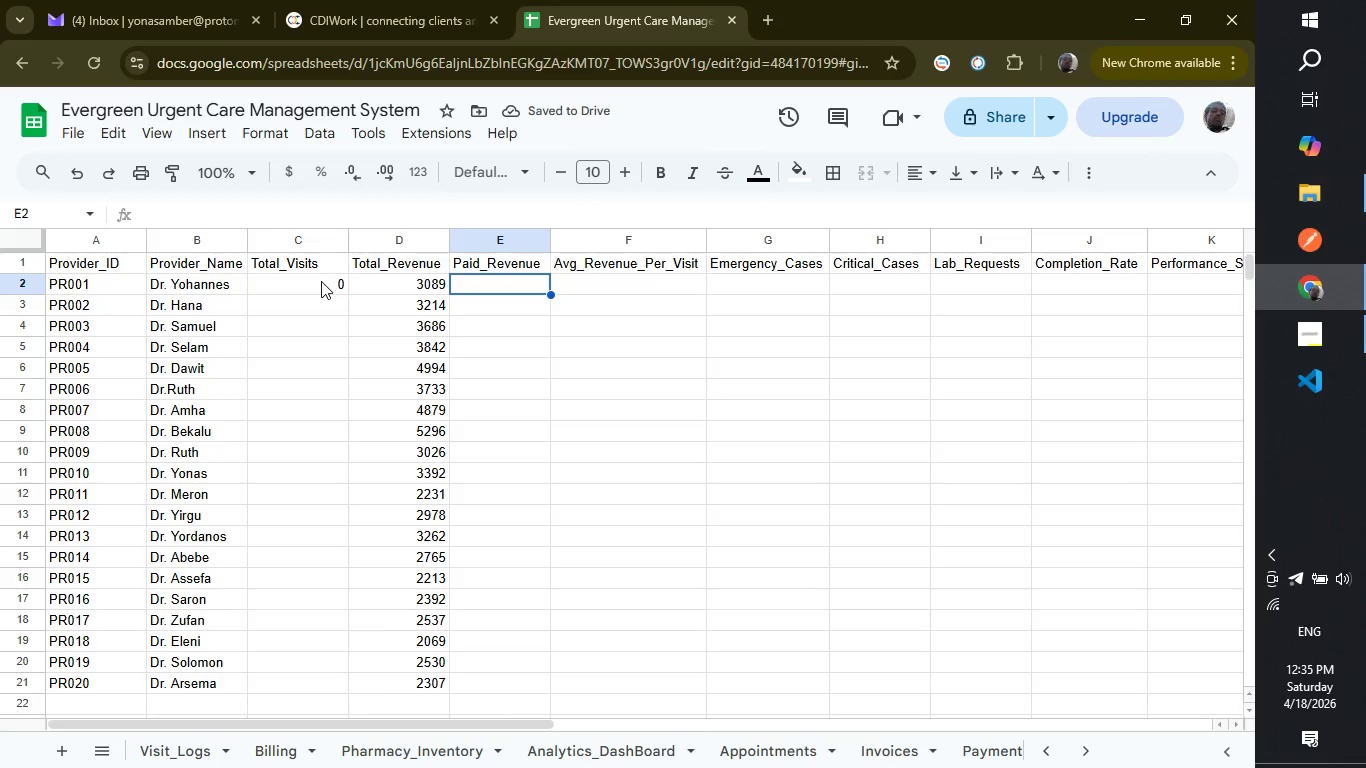 
left_click([321, 281])
 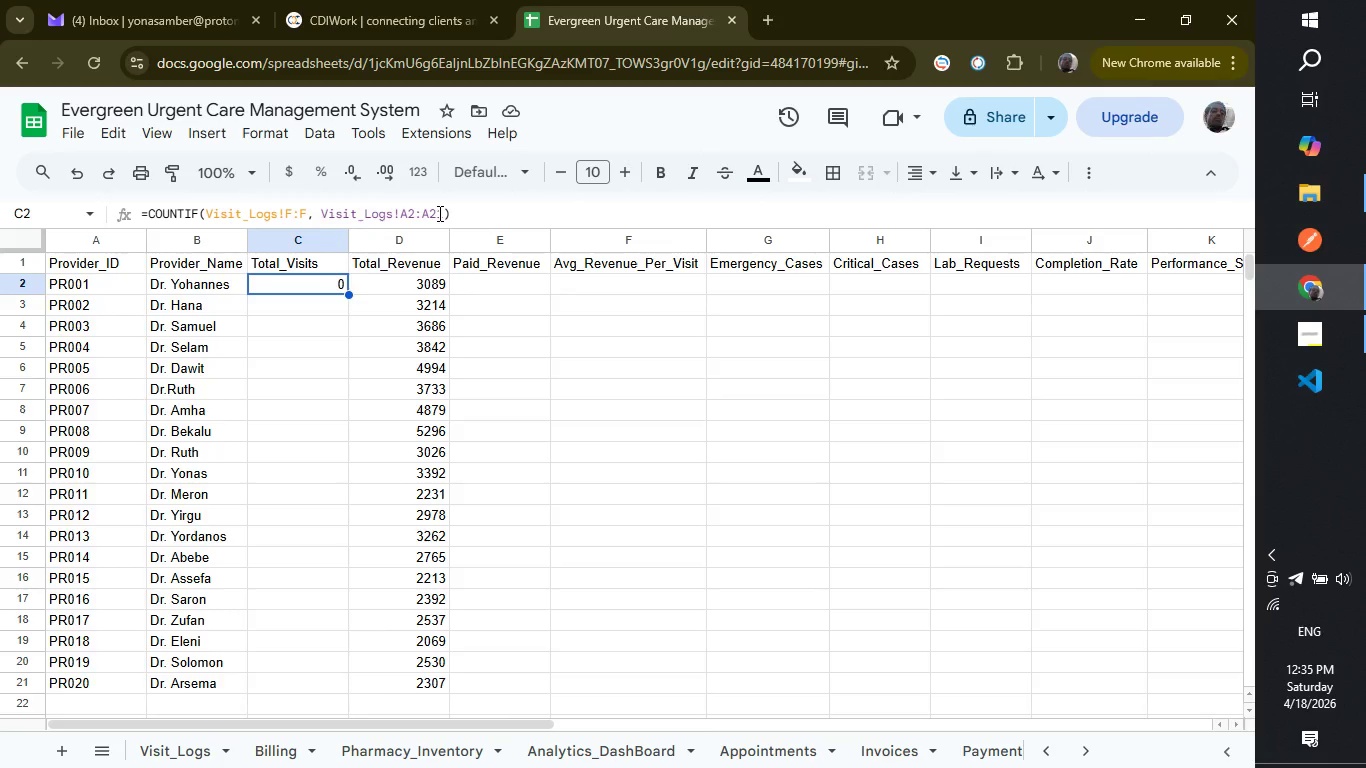 
left_click([438, 213])
 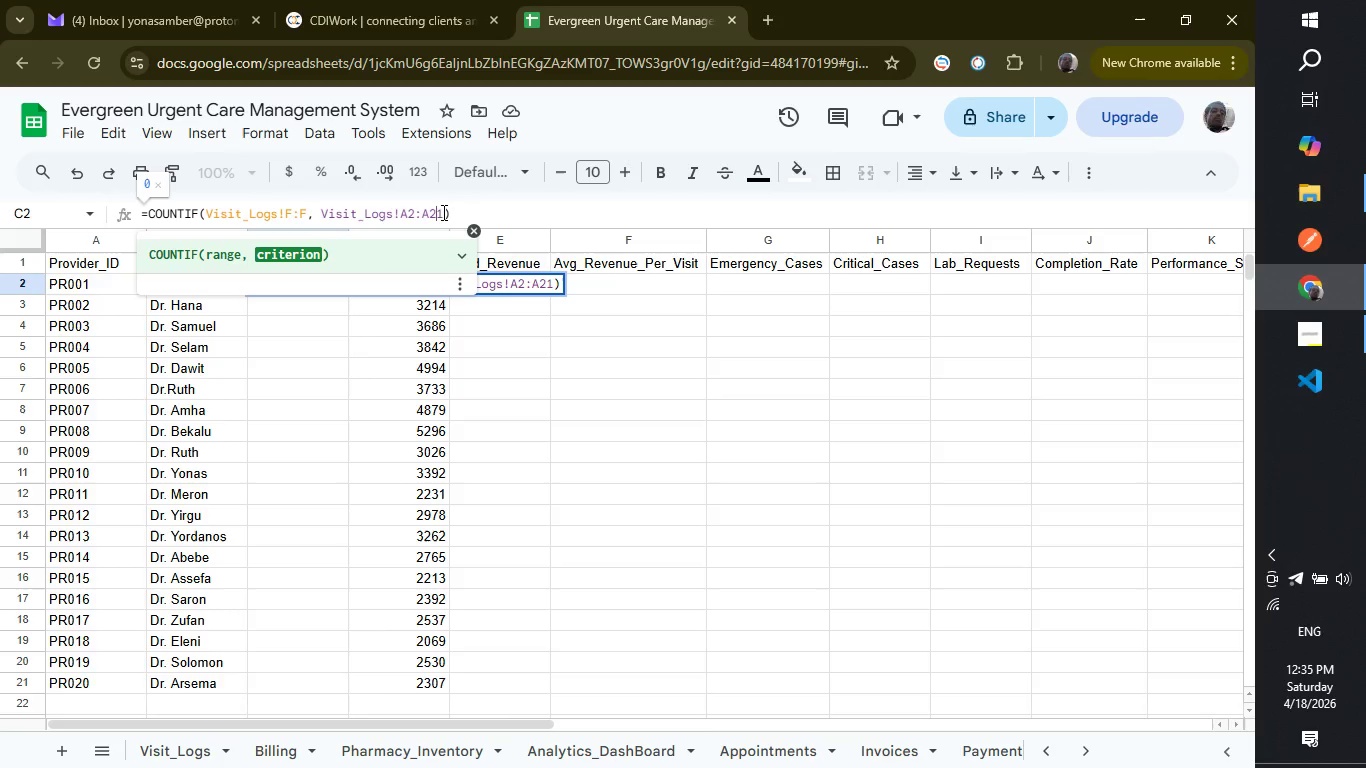 
left_click([442, 212])
 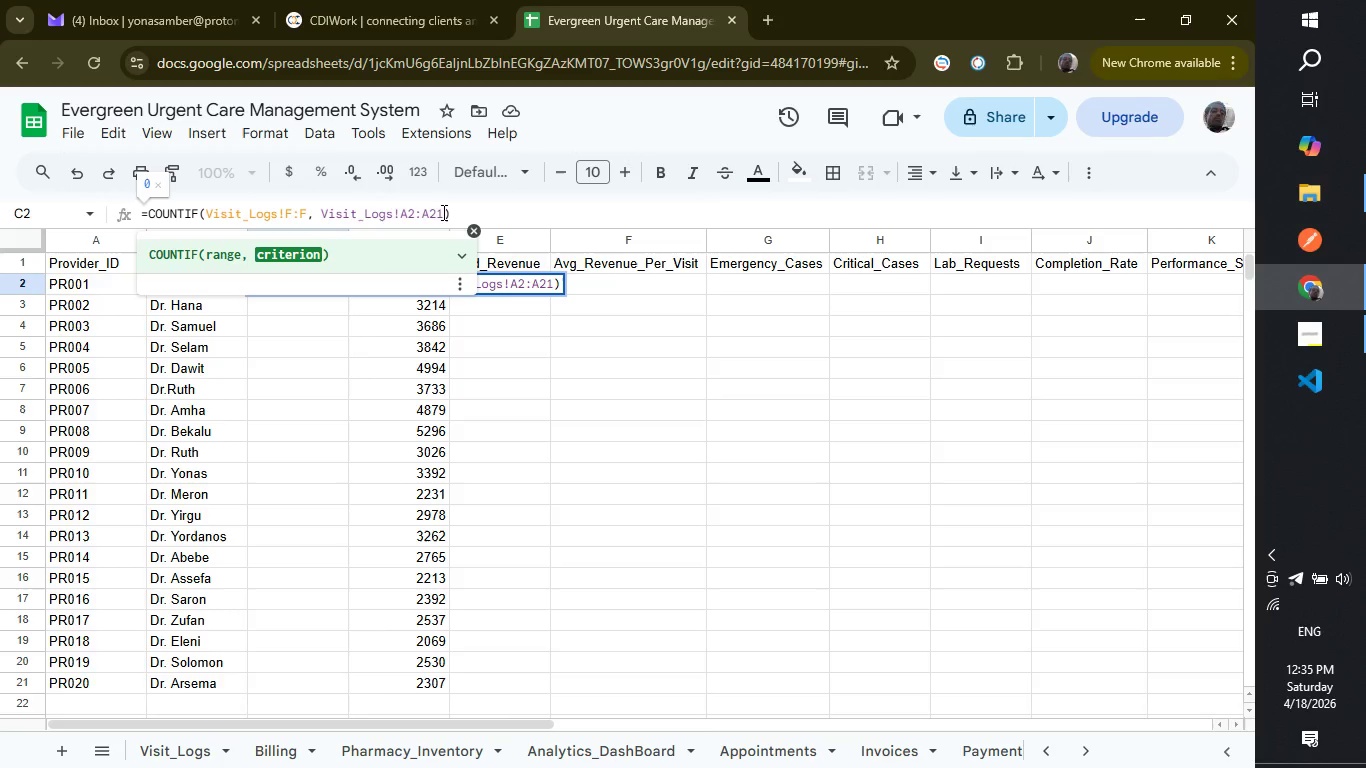 
key(Backspace)
key(Backspace)
key(Backspace)
key(Backspace)
key(Backspace)
key(Backspace)
key(Backspace)
key(Backspace)
type(A2)
 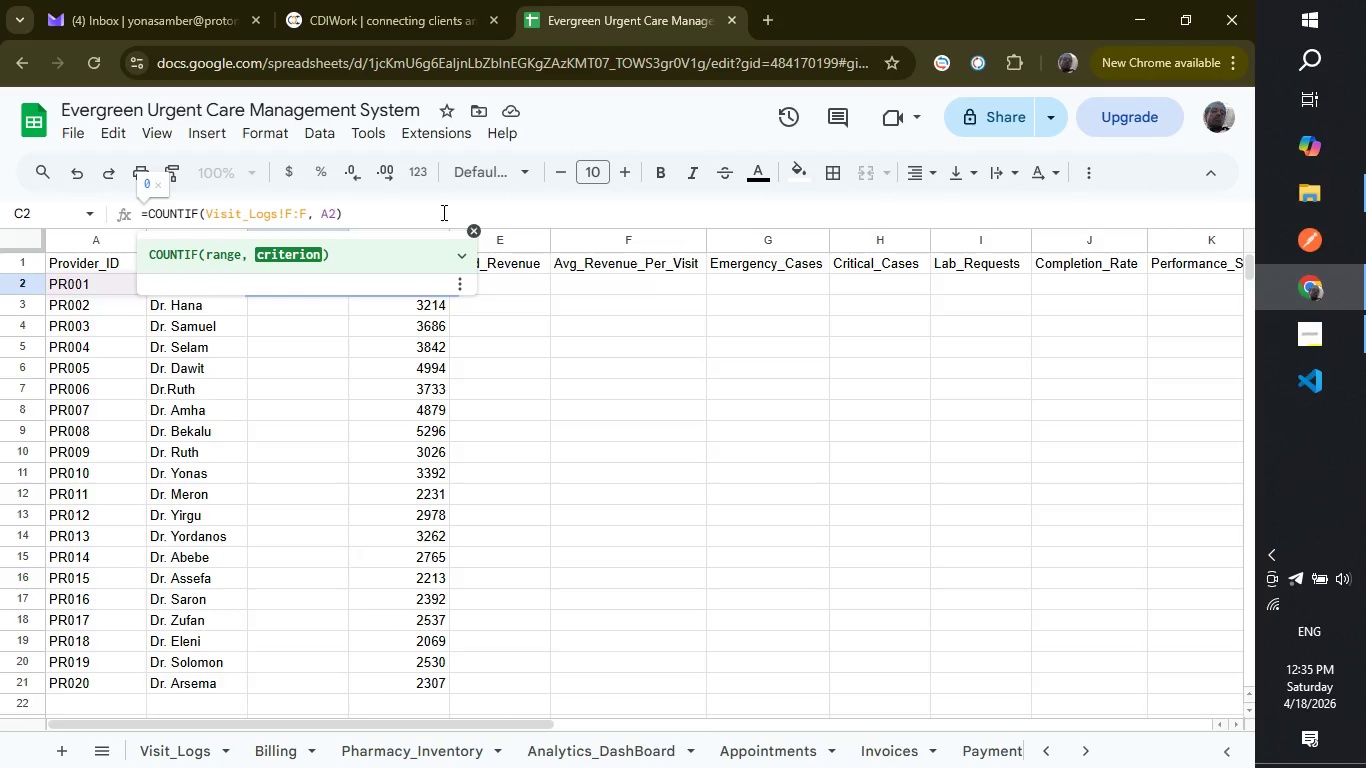 
key(Enter)
 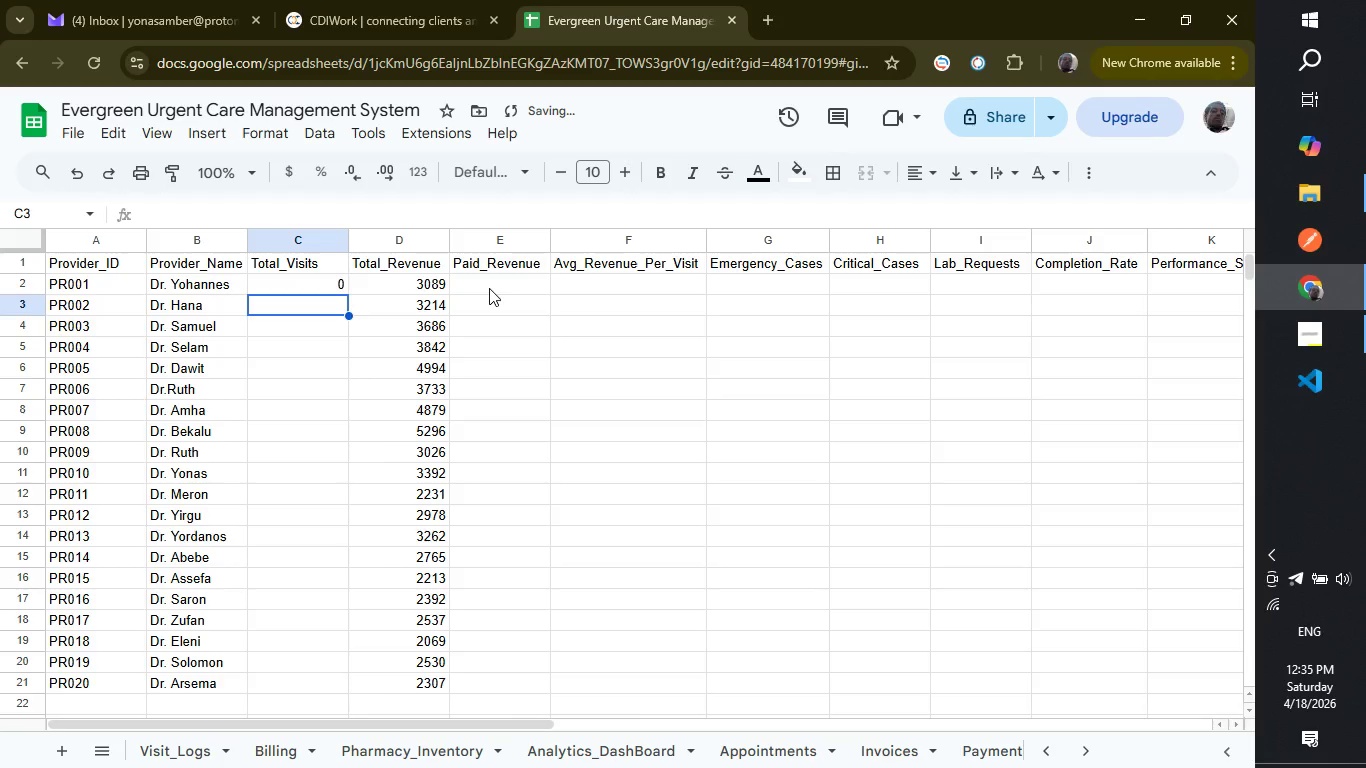 
left_click([489, 288])
 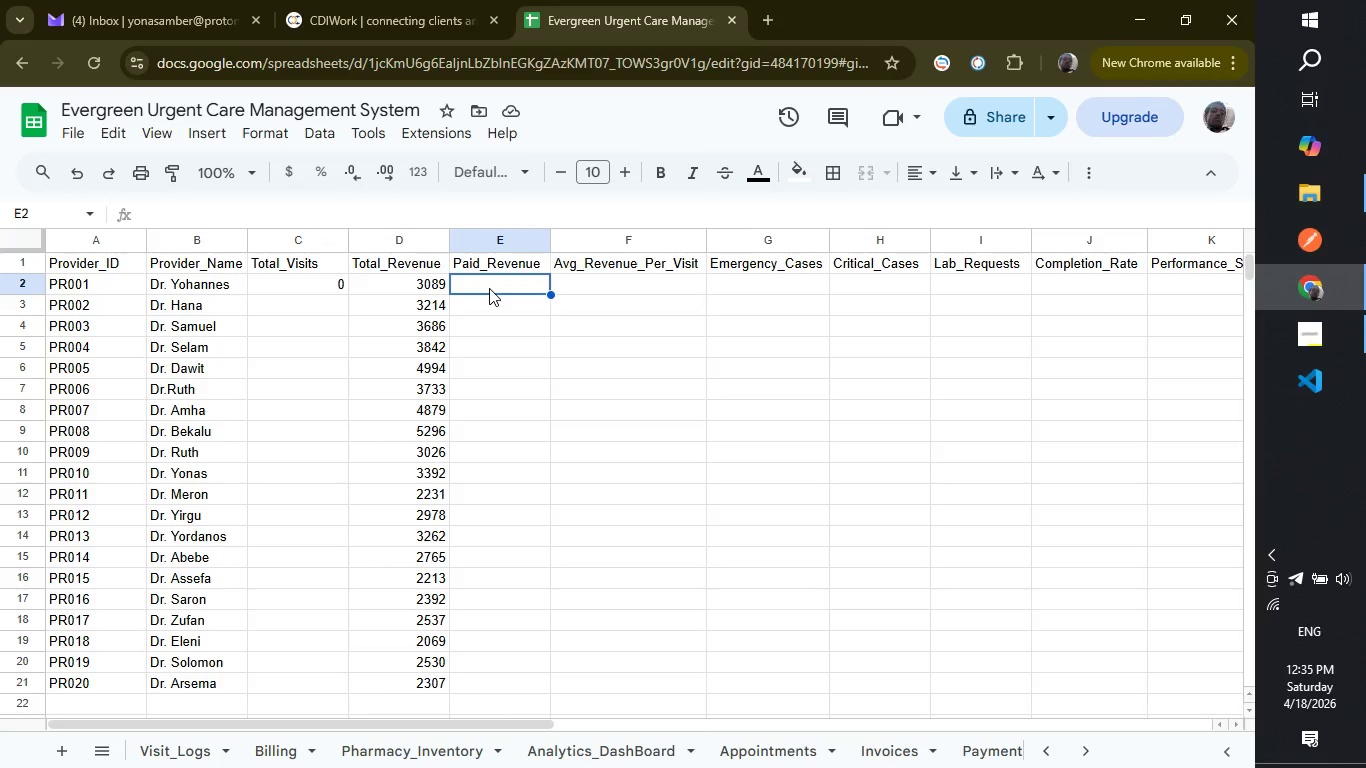 
wait(13.97)
 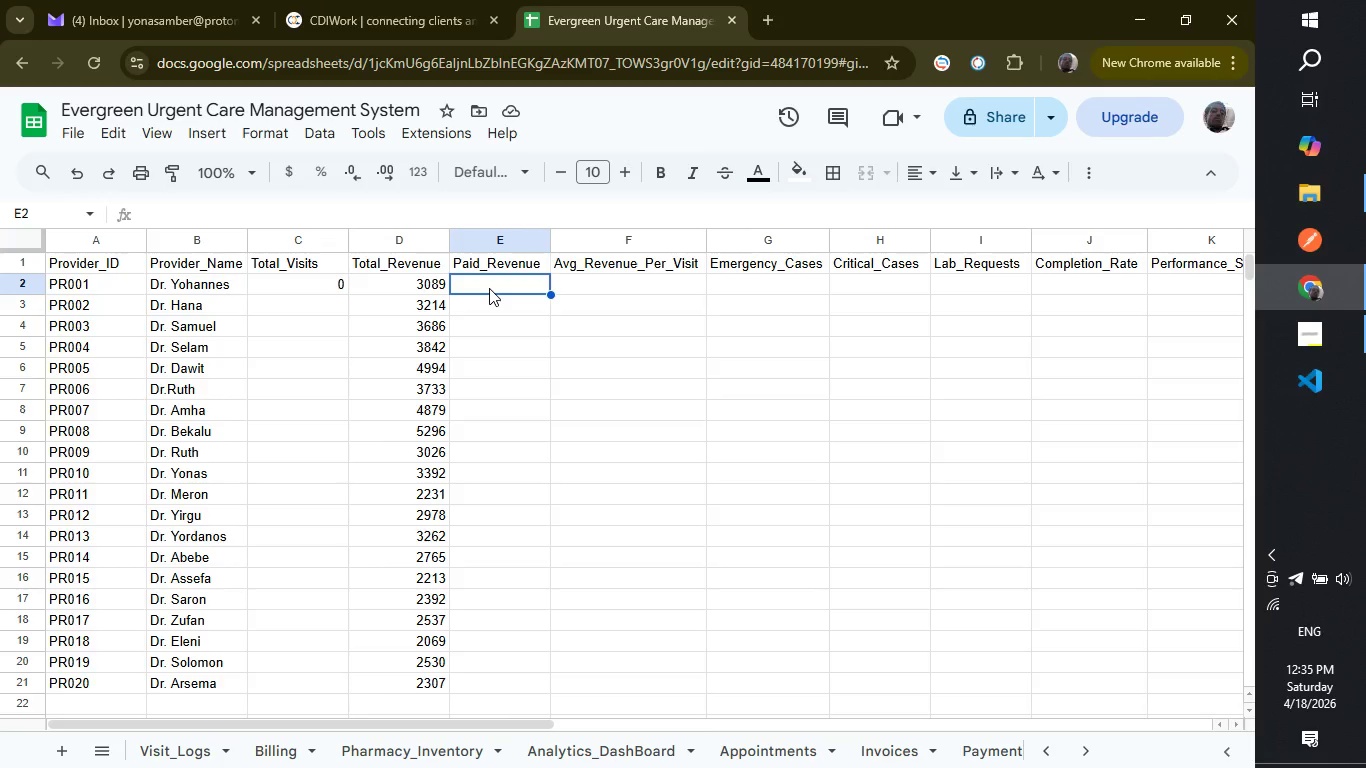 
type(SUM)
key(Backspace)
key(Backspace)
key(Backspace)
type(=SUMIFS)
 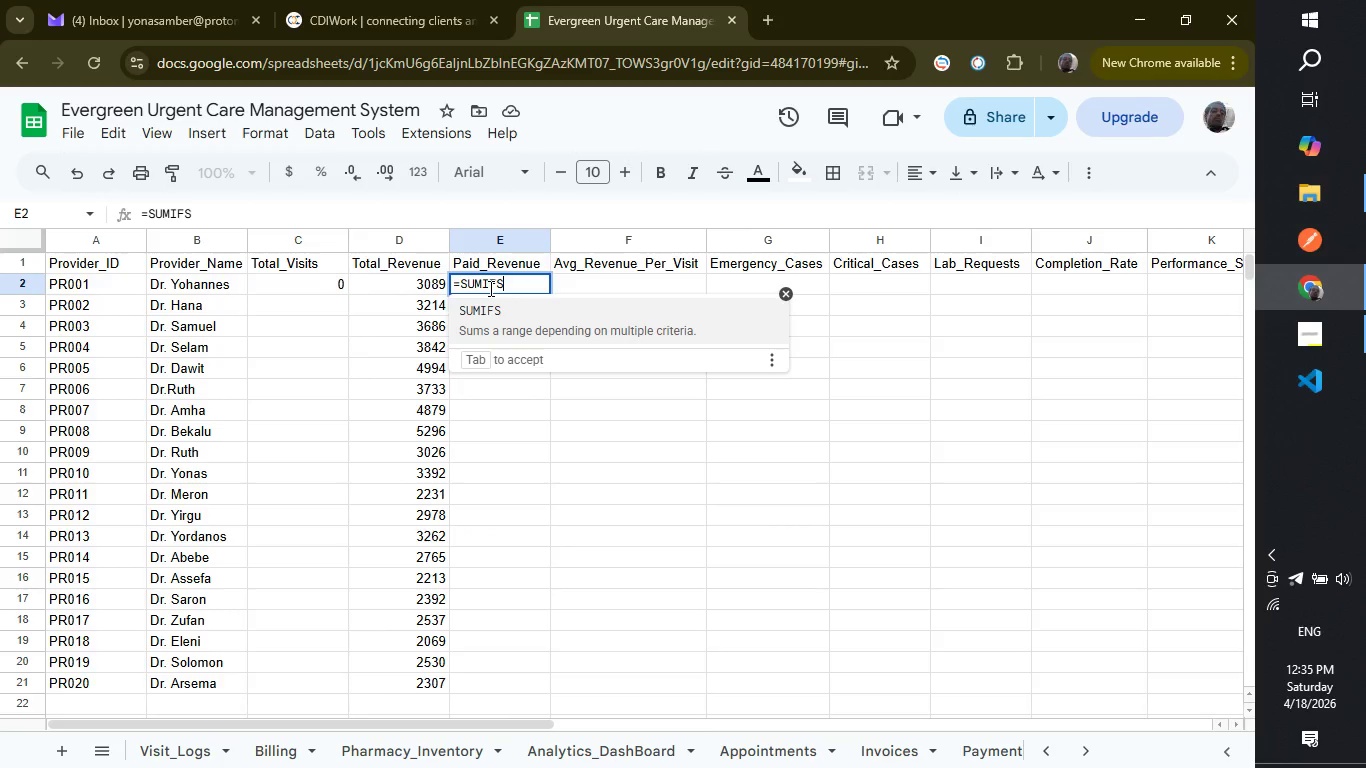 
key(Enter)
 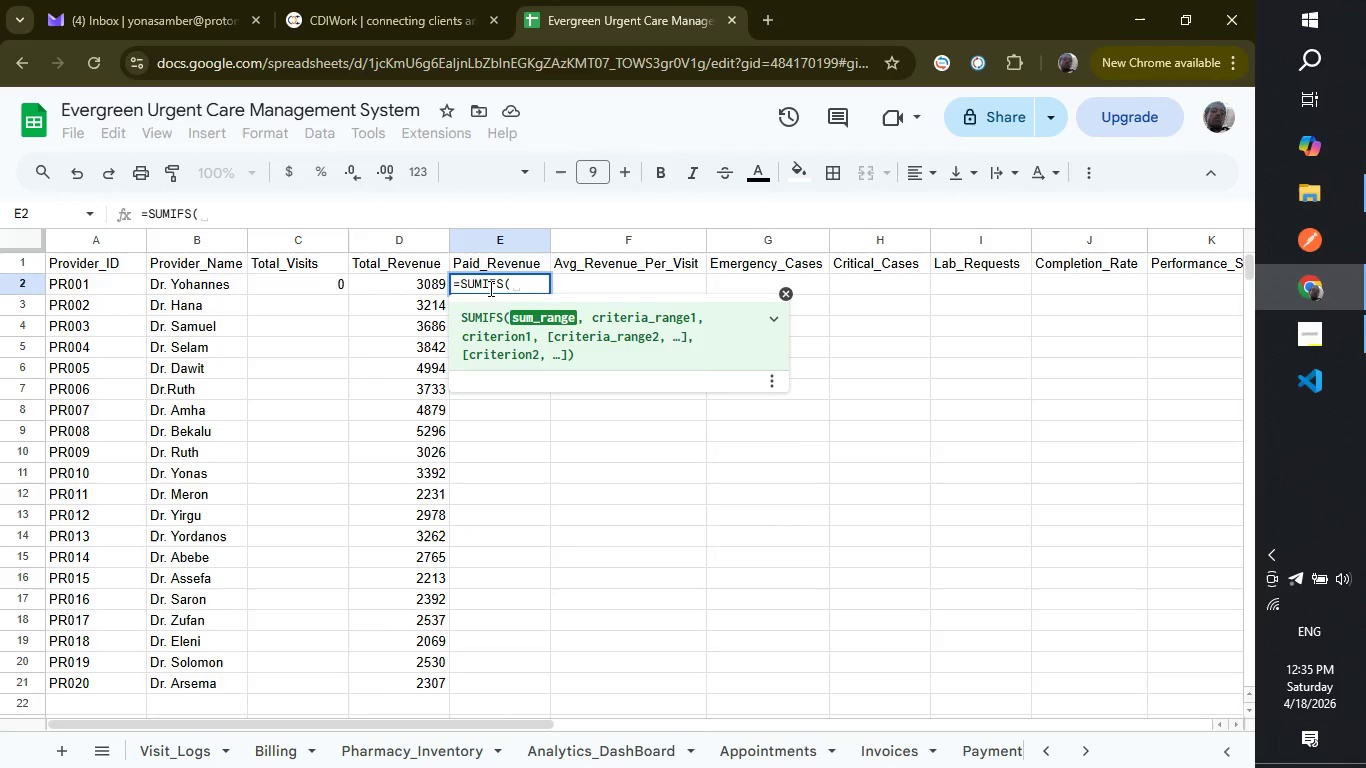 
type(Invoices!I:I, Invoices)
 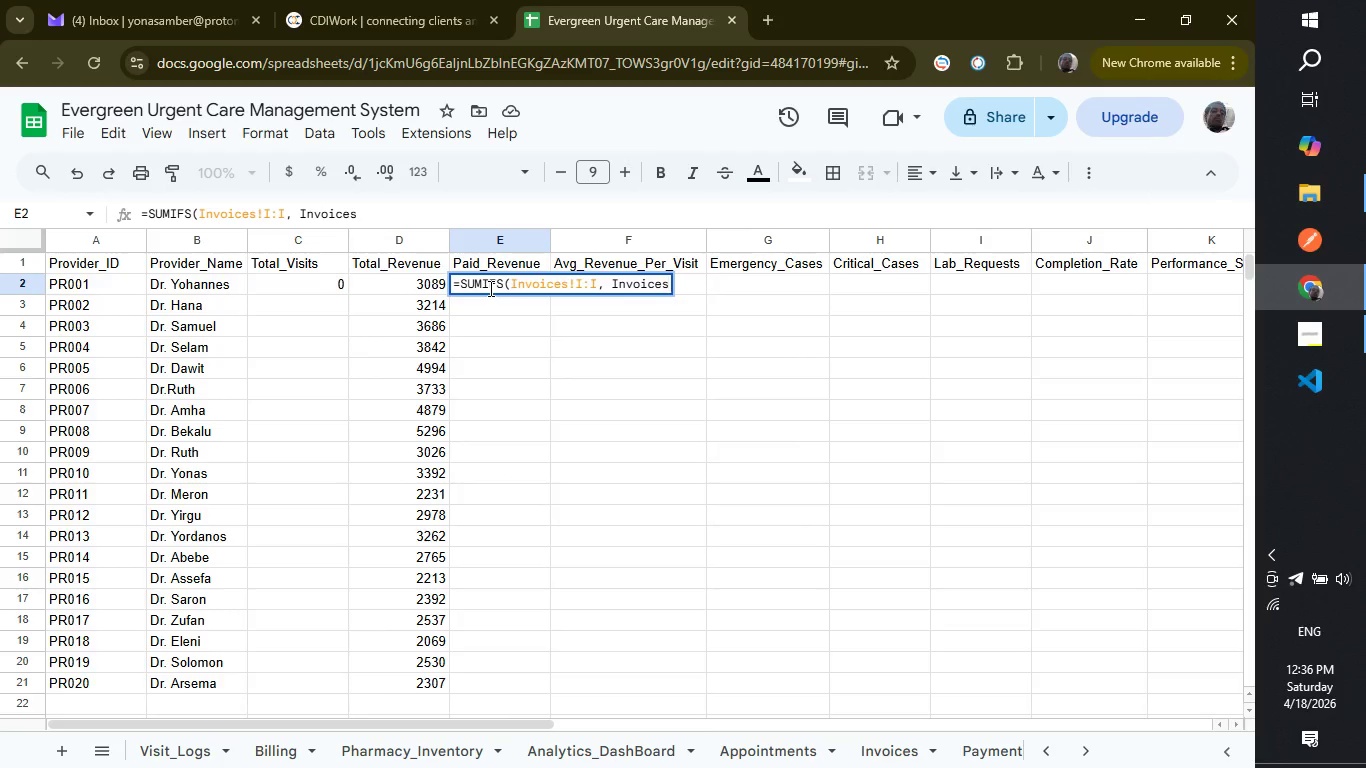 
key(Shift+1)
 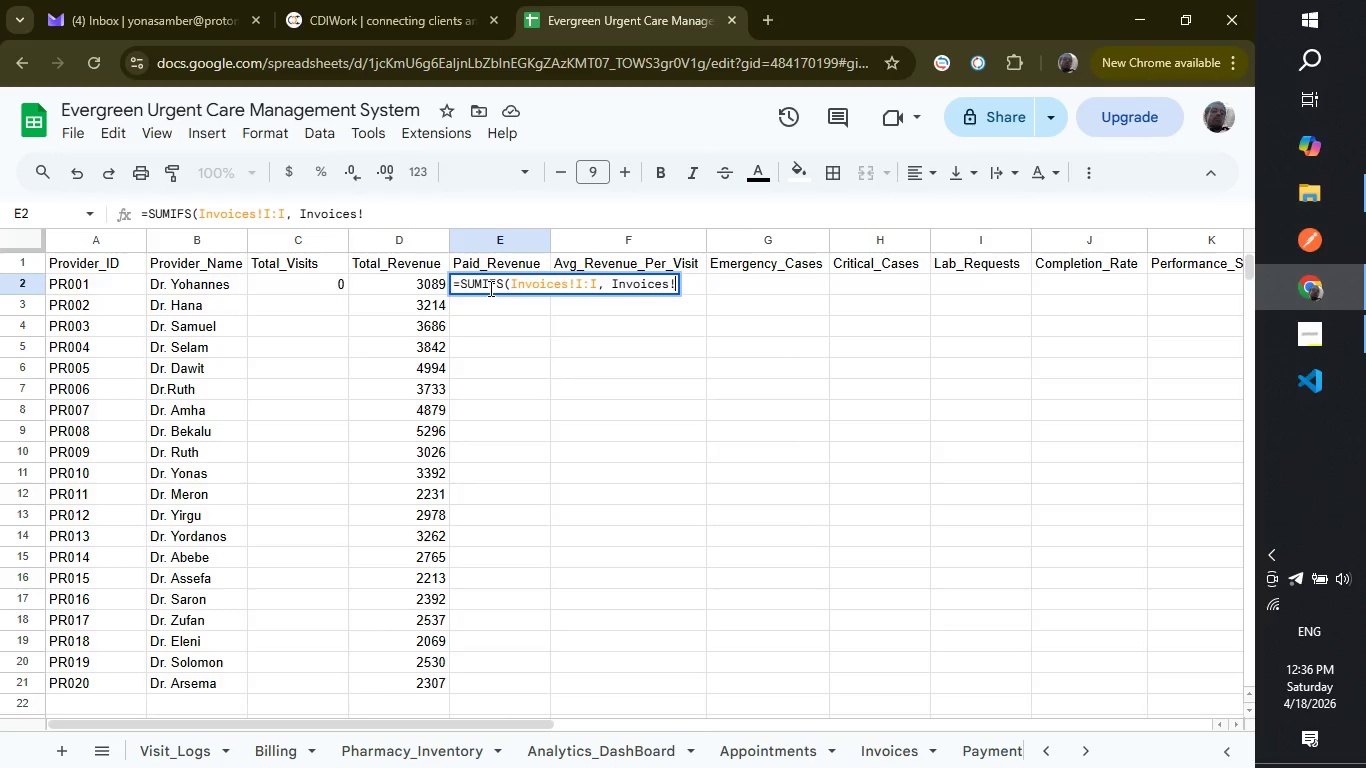 
key(Shift+ShiftRight)
 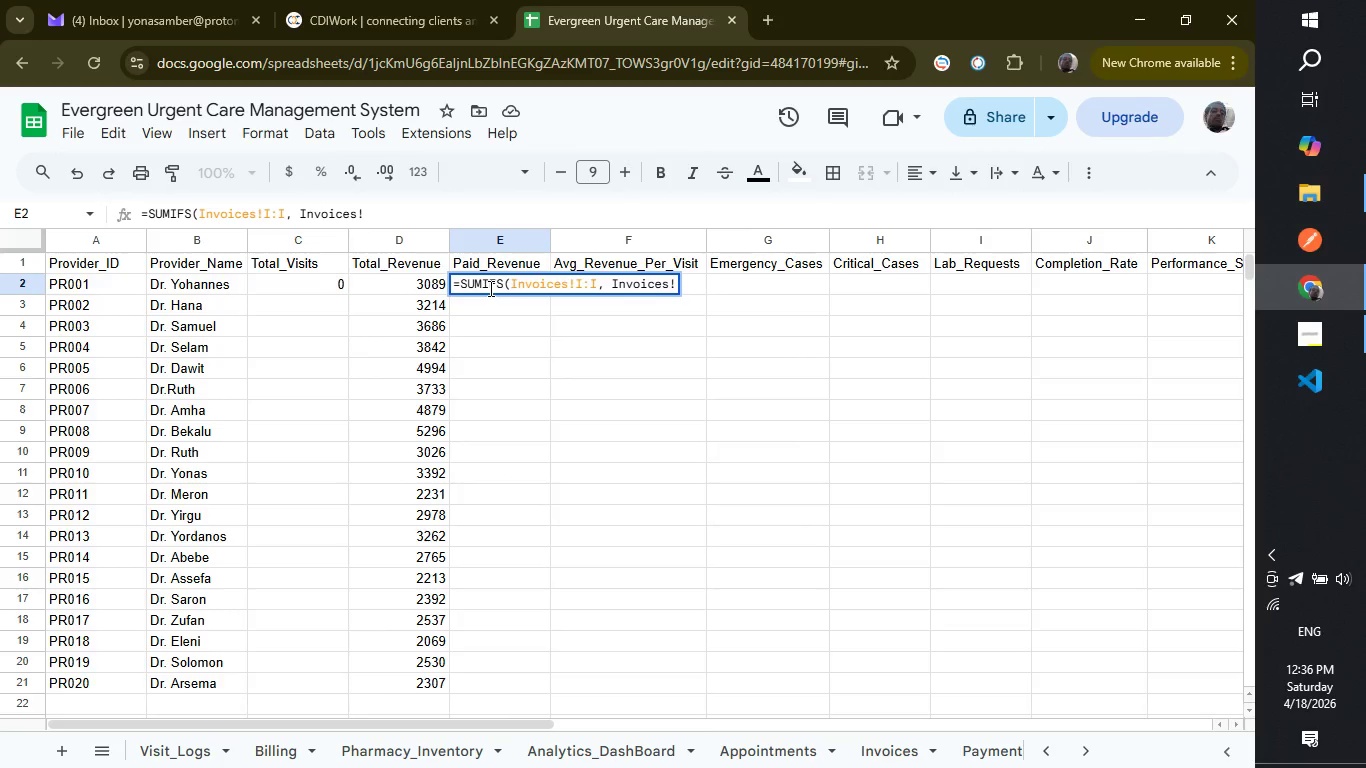 
key(Shift+E)
 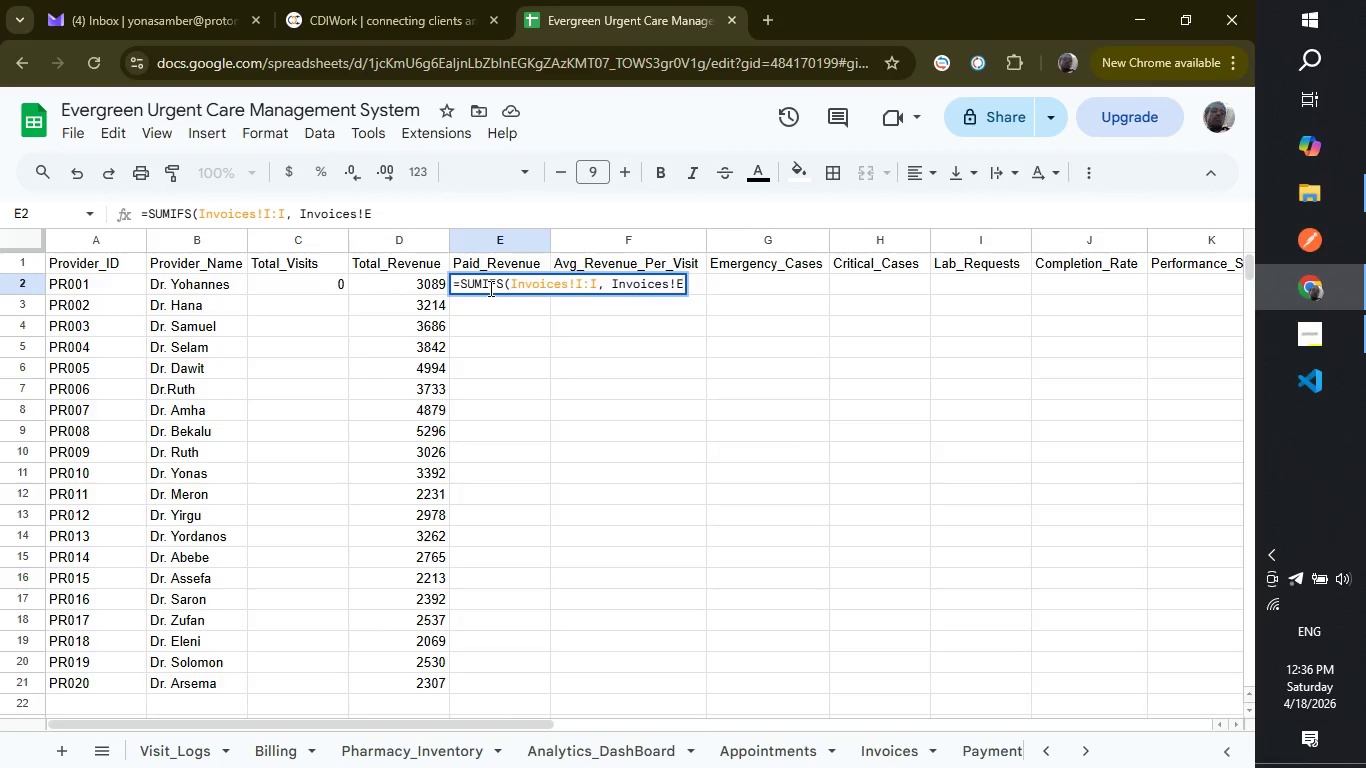 
key(Shift+ShiftLeft)
 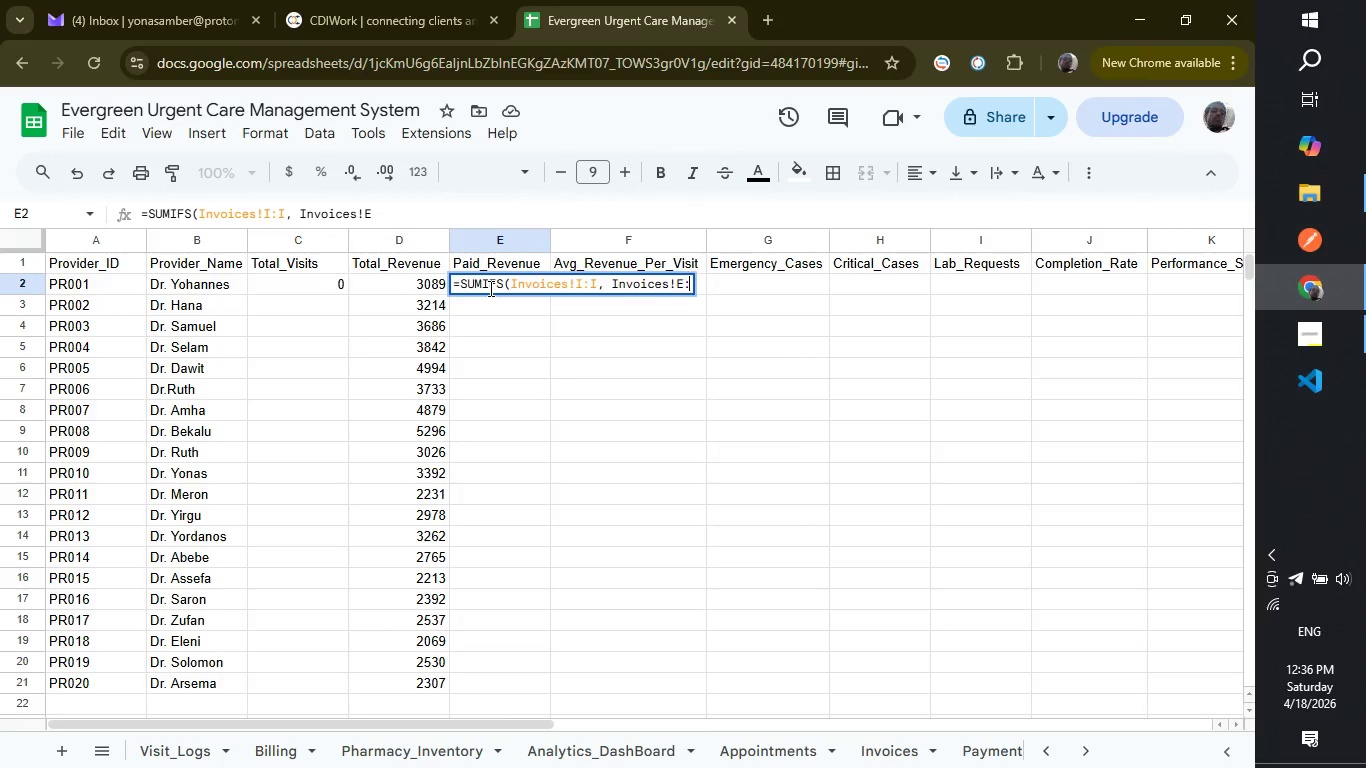 
key(Shift+Semicolon)
 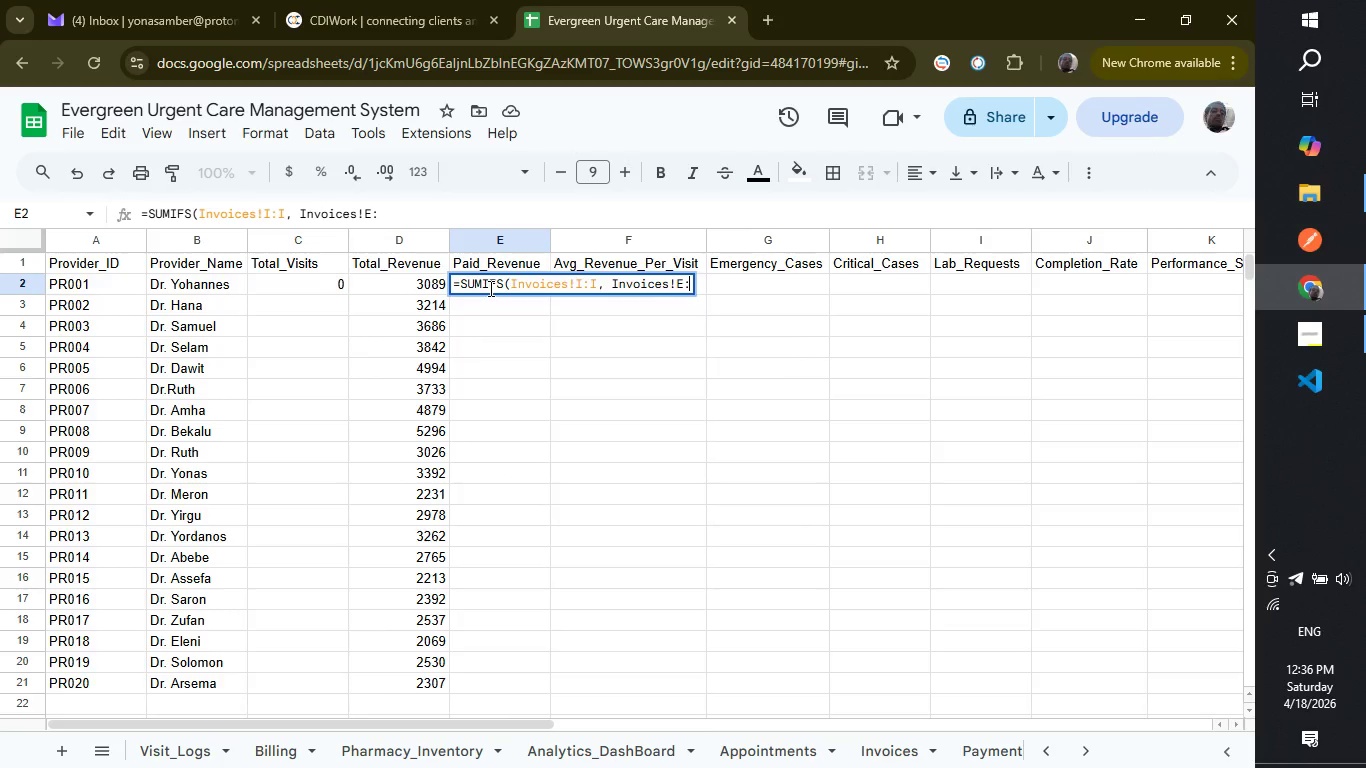 
key(Shift+ShiftRight)
 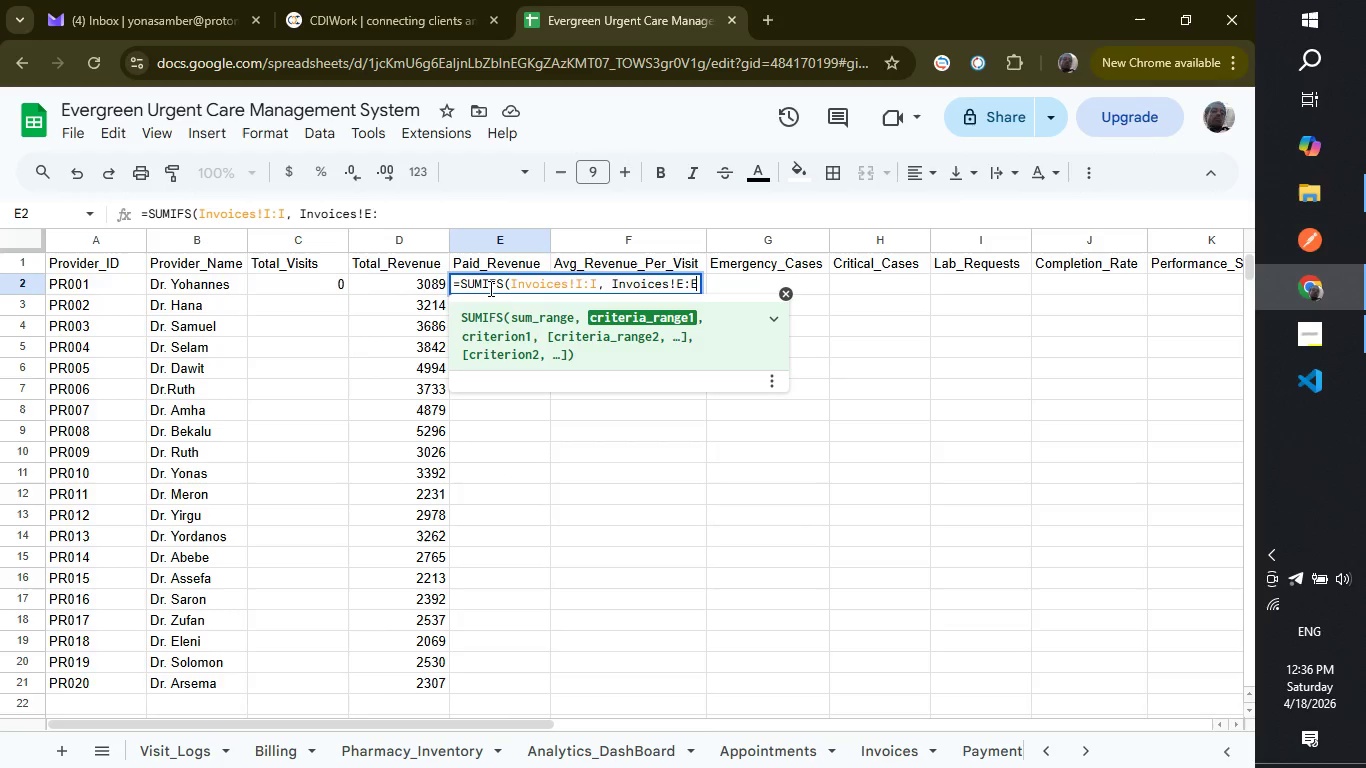 
key(Shift+E)
 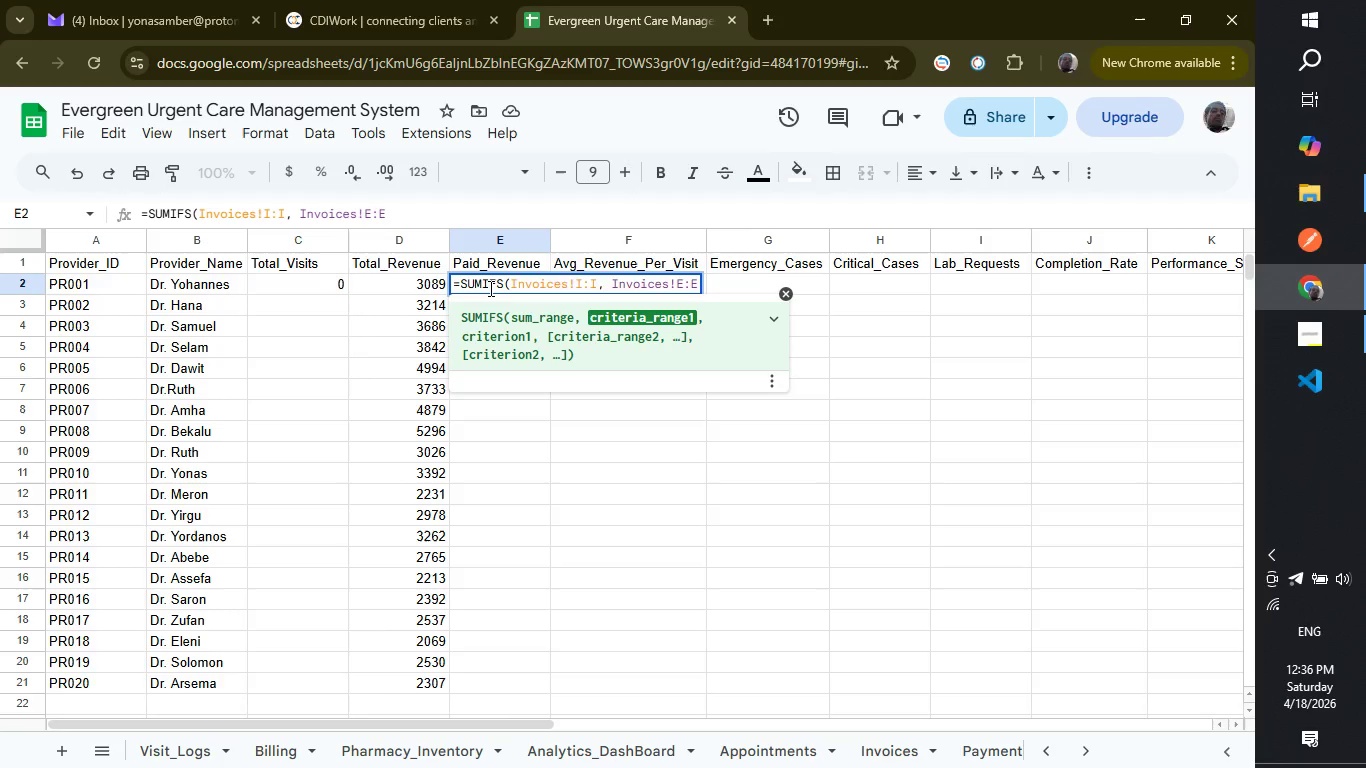 
key(Comma)
 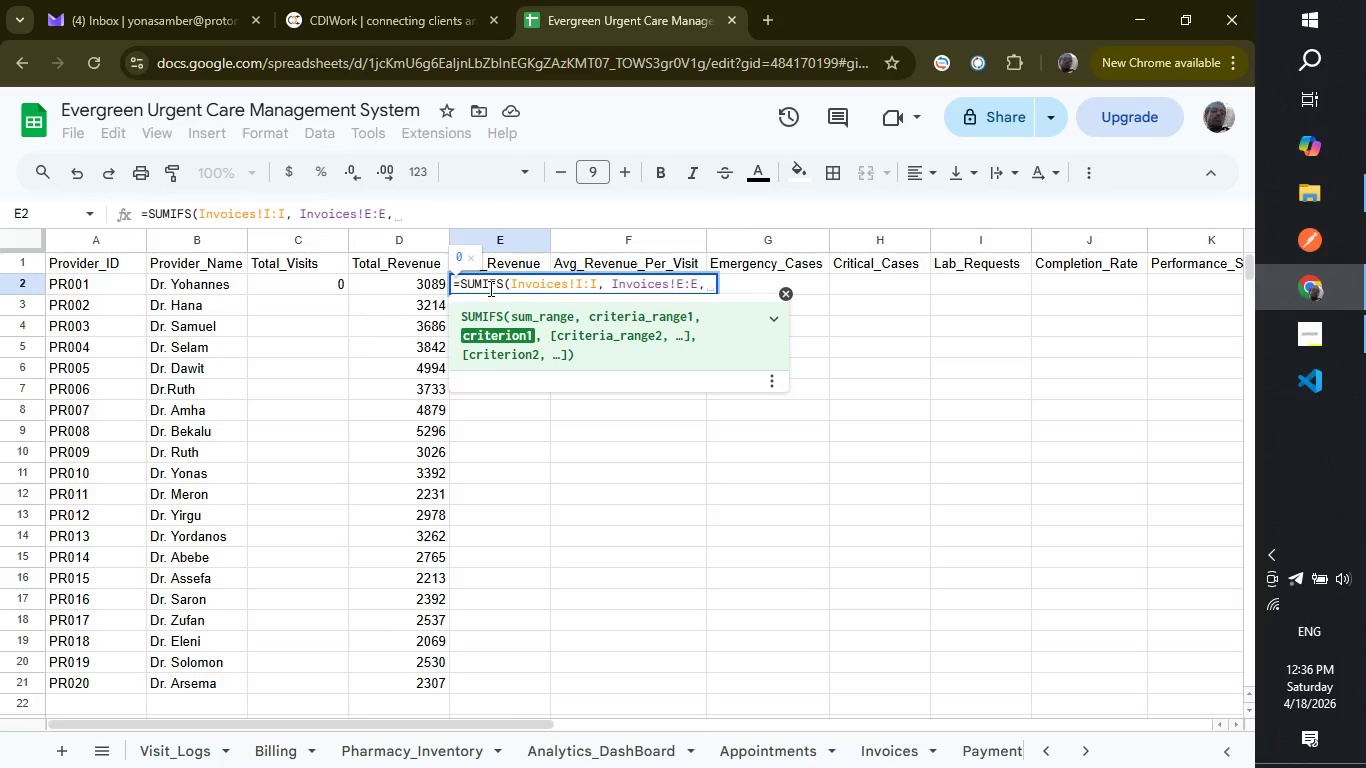 
type( B2, Invoices!J:J, "Paid")
 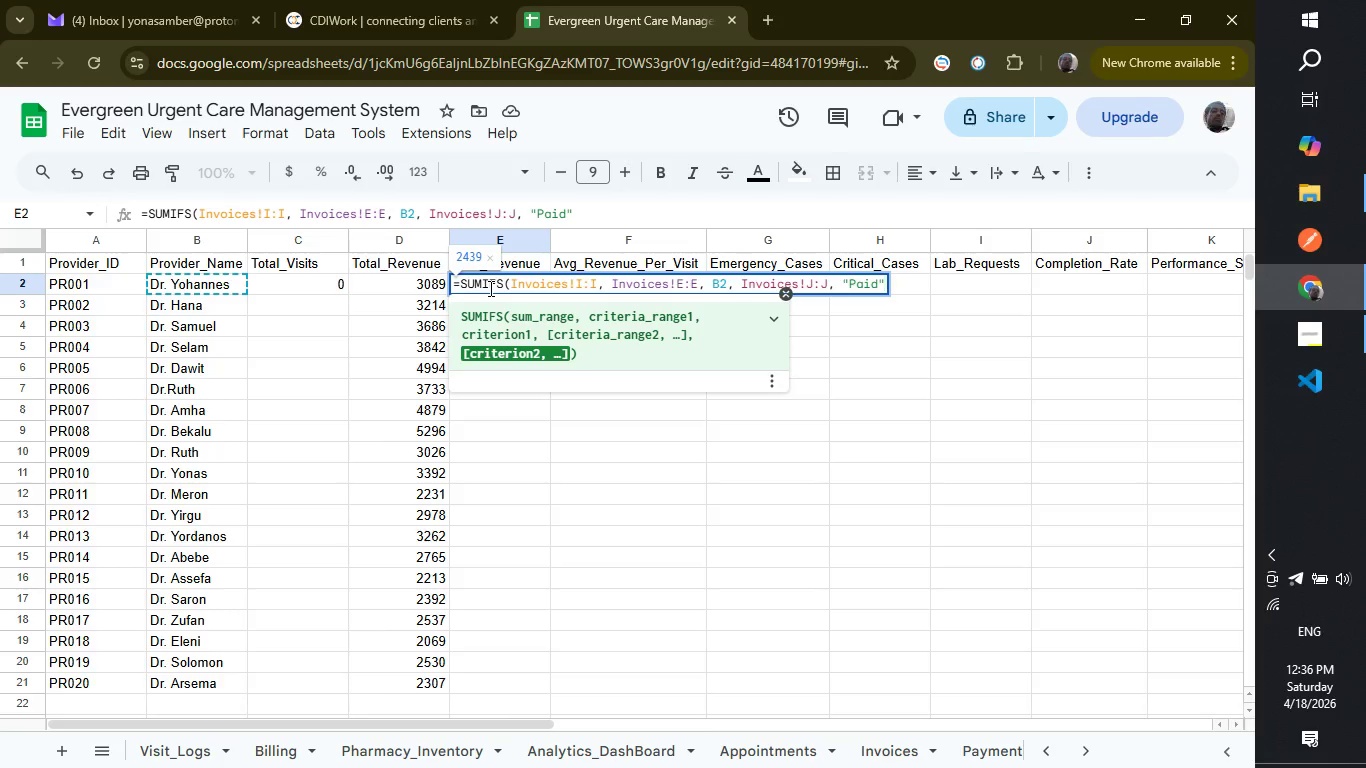 
key(Enter)
 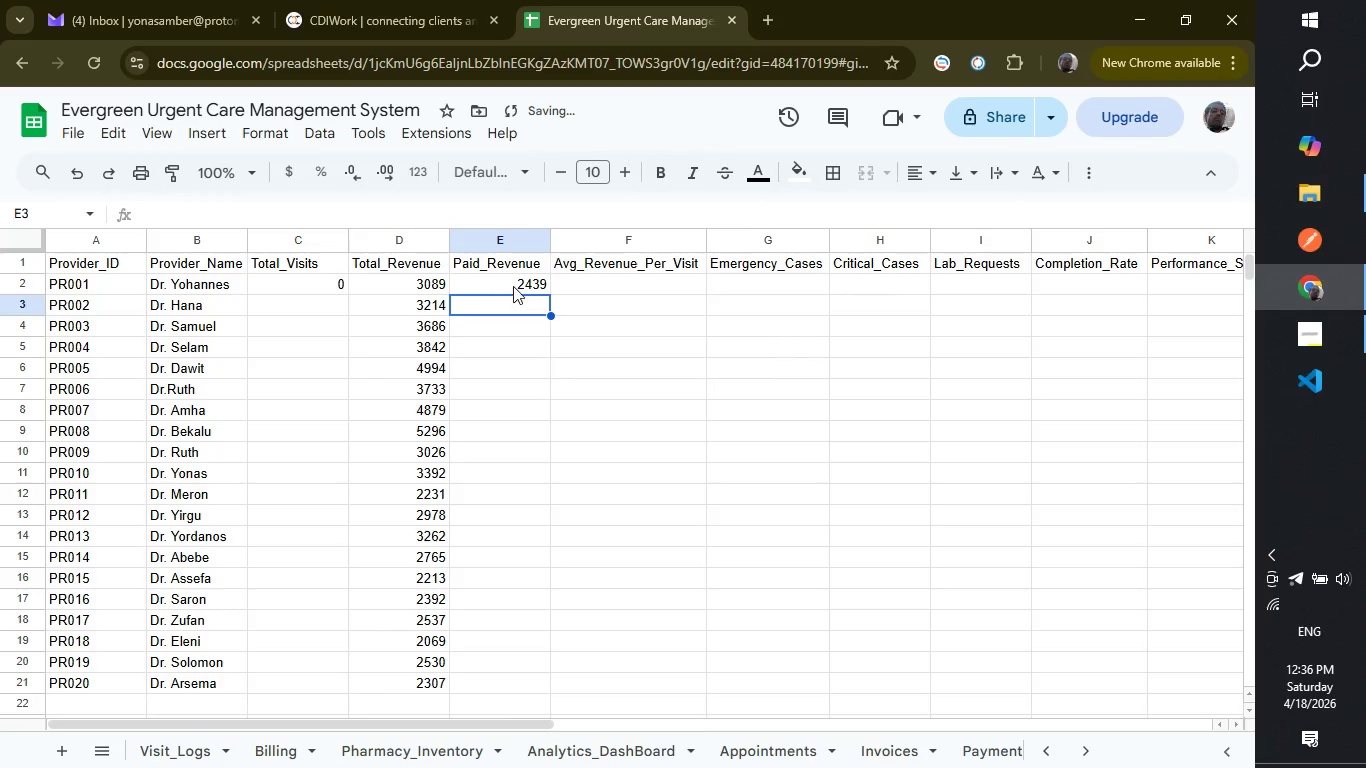 
left_click([514, 286])
 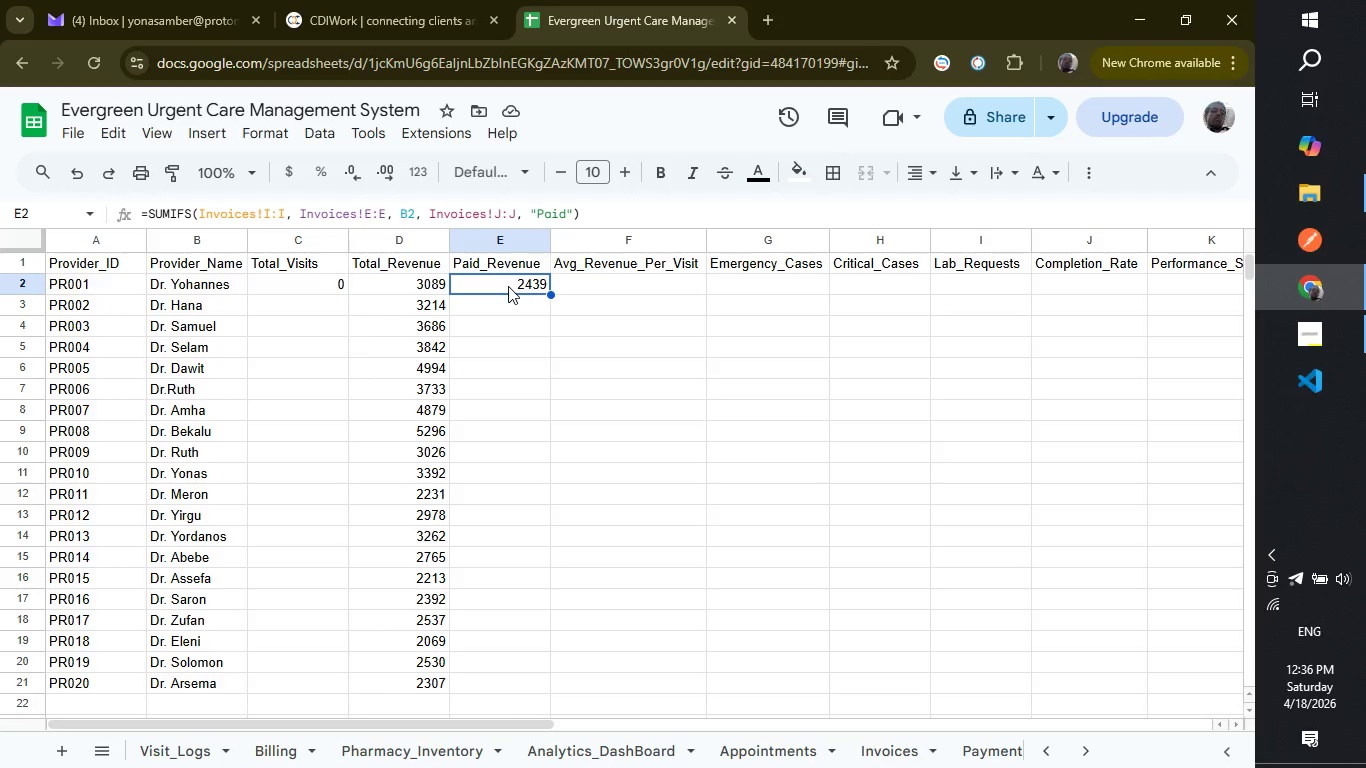 
wait(10.38)
 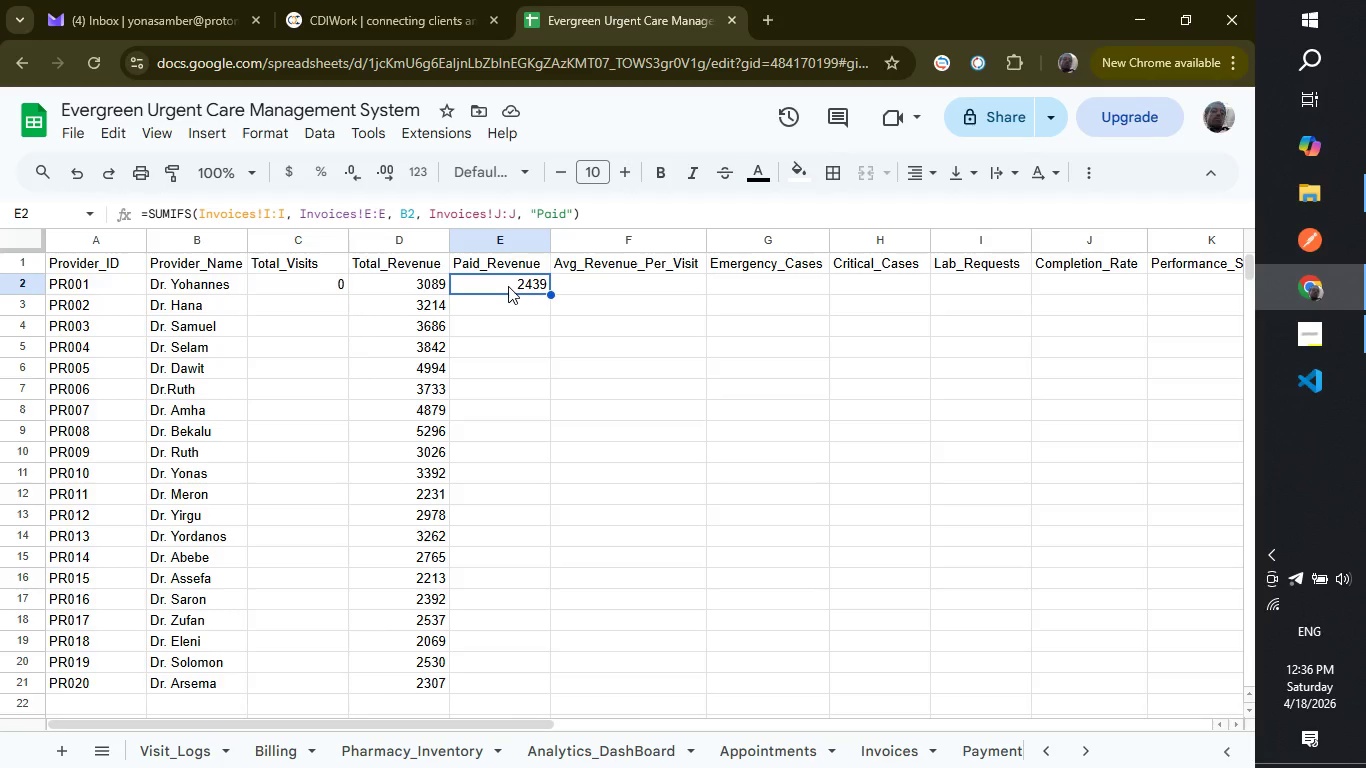 
left_click_drag(start_coordinate=[552, 289], to_coordinate=[555, 674])
 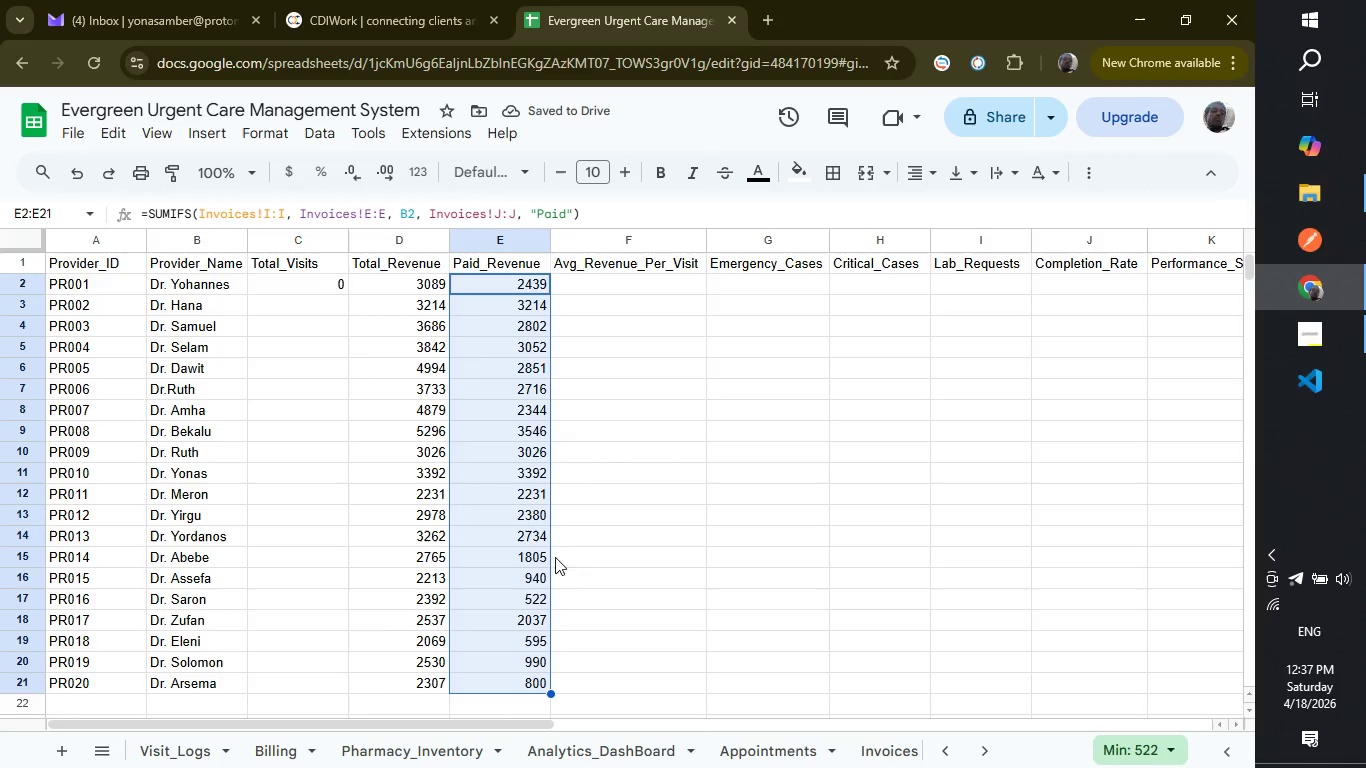 
left_click([586, 279])
 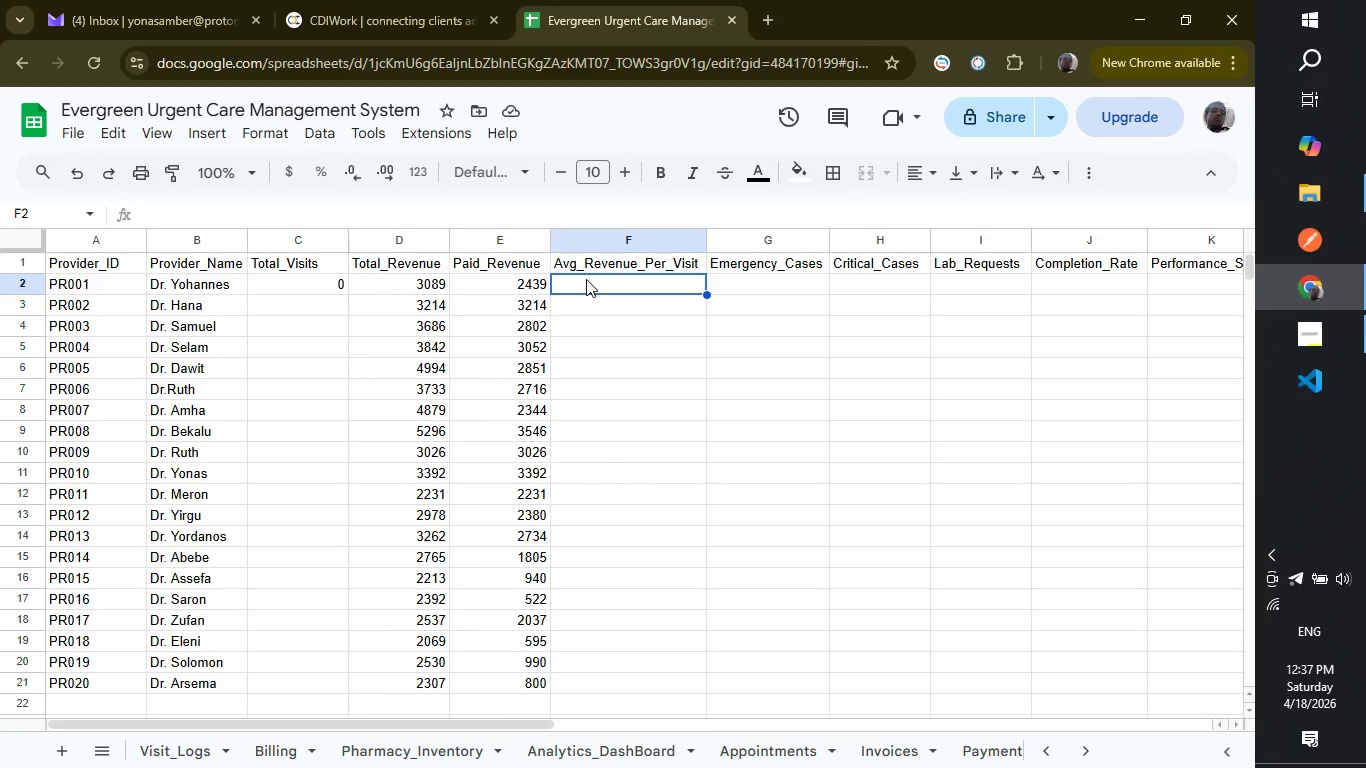 
wait(9.36)
 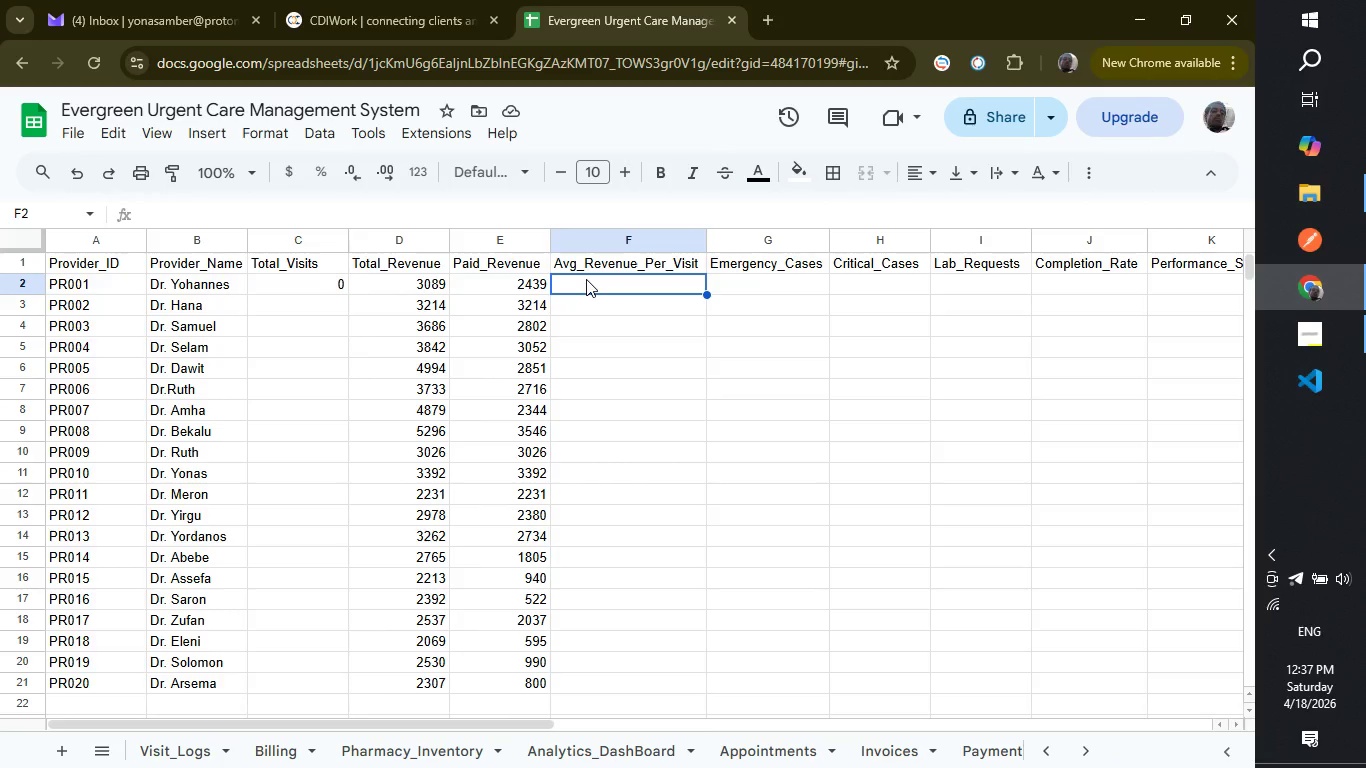 
key(Equal)
 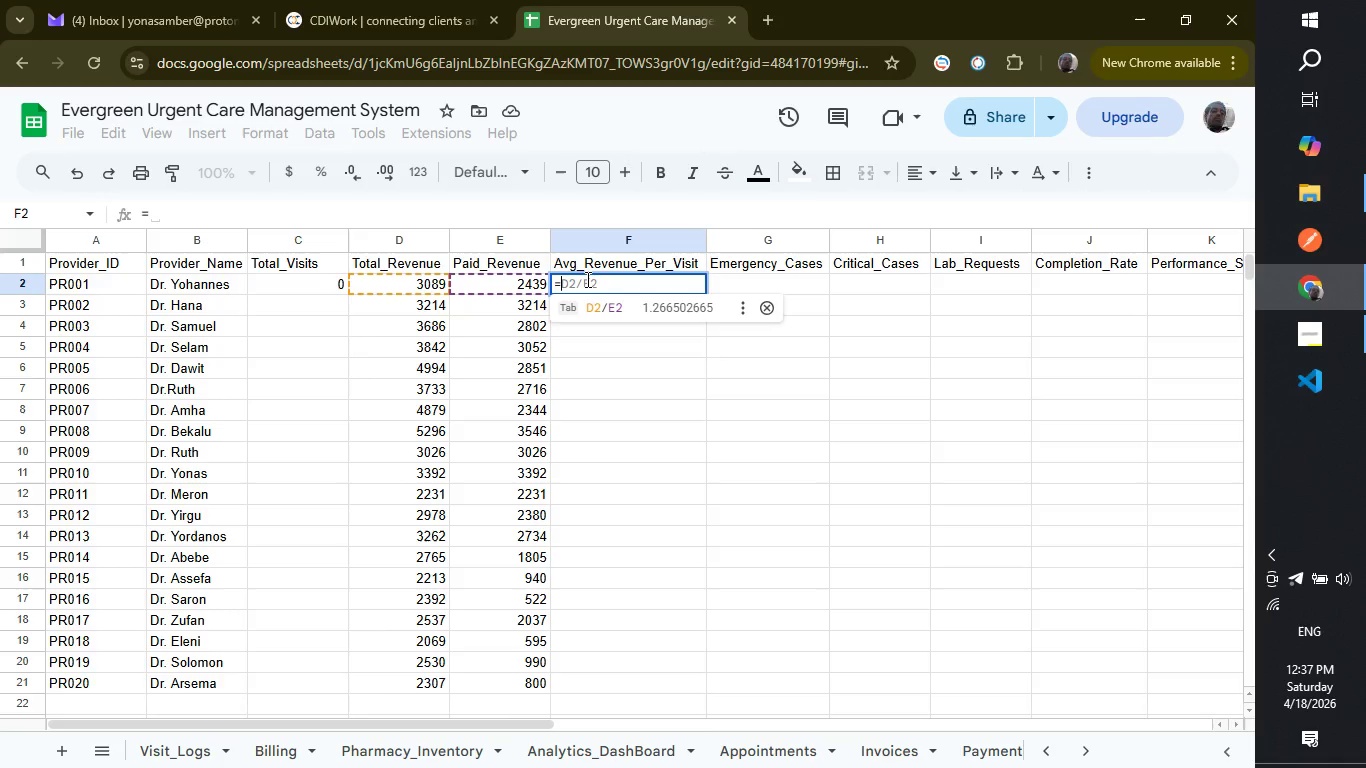 
type(i)
key(Backspace)
type(IF(C2=0,0,DE)
key(Backspace)
type(2/C2))
 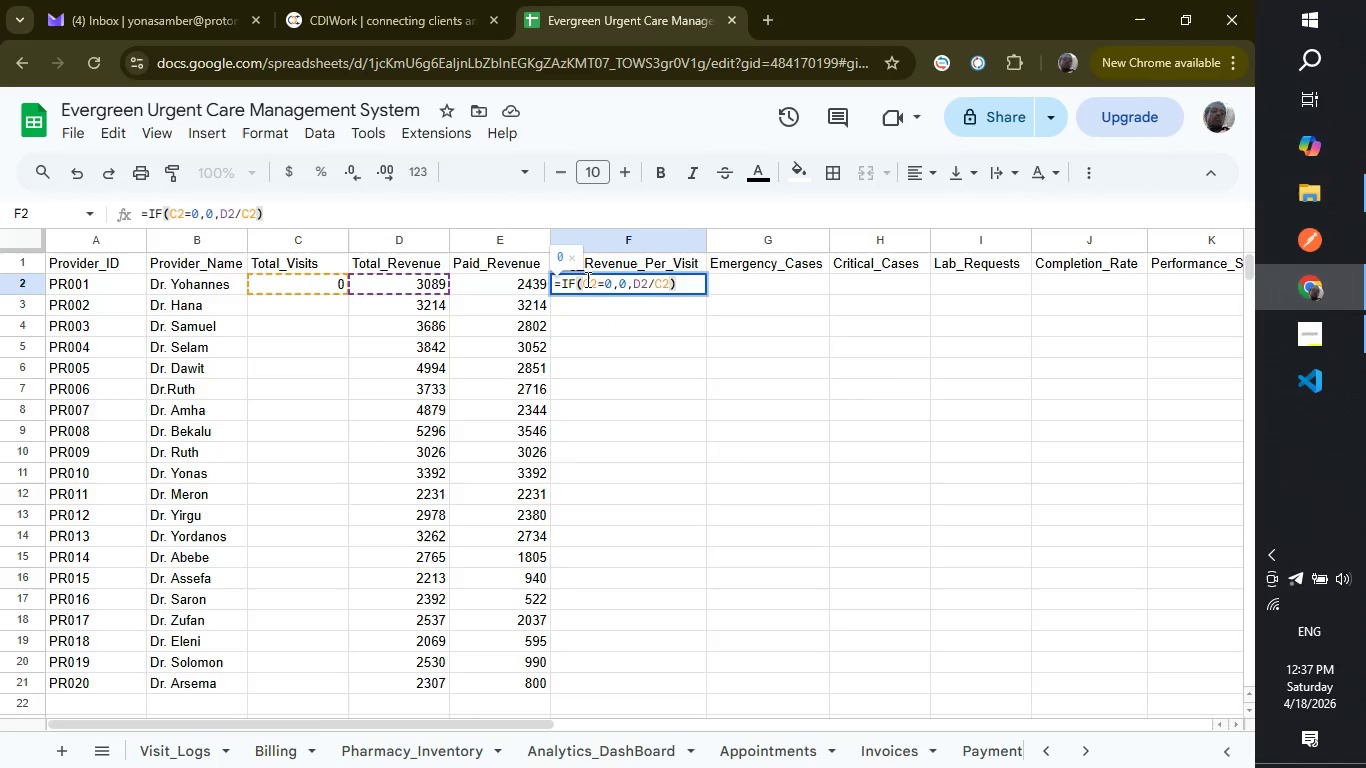 
key(Enter)
 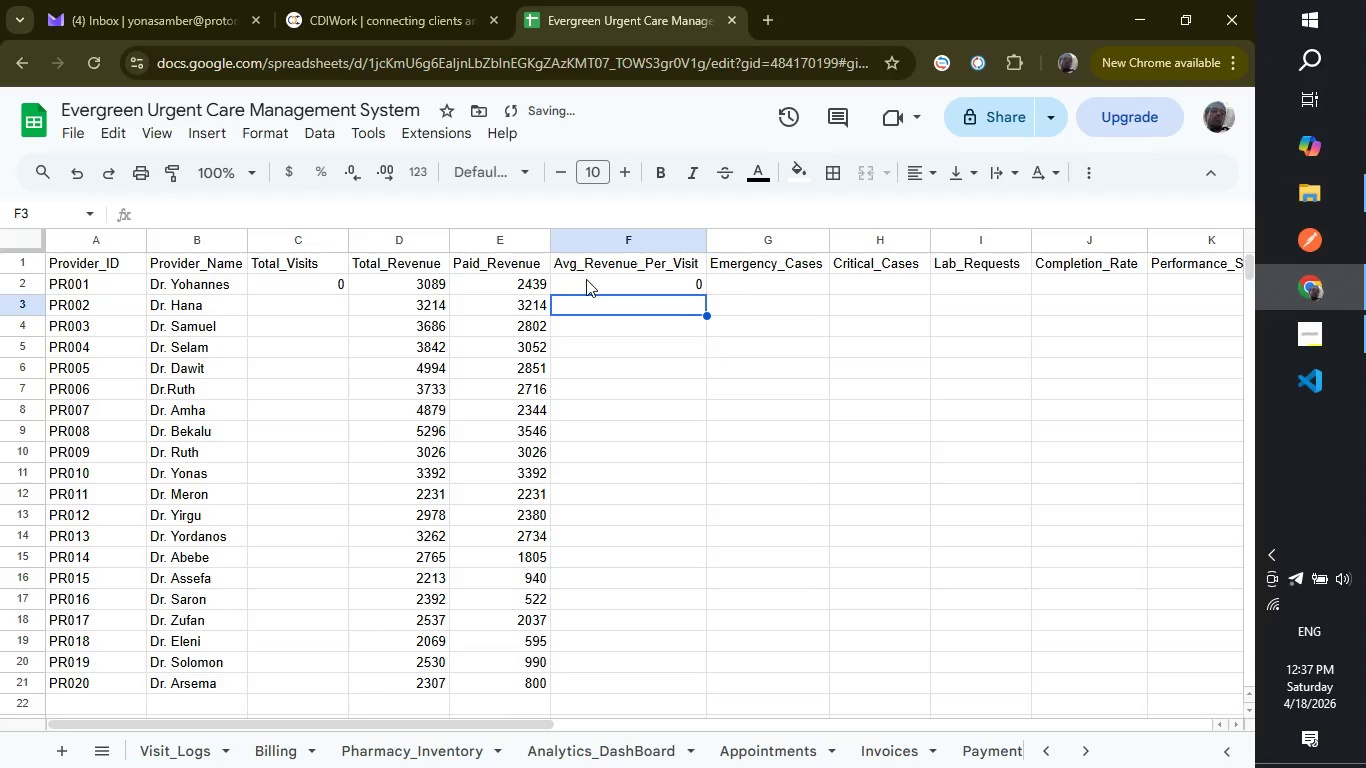 
left_click([586, 279])
 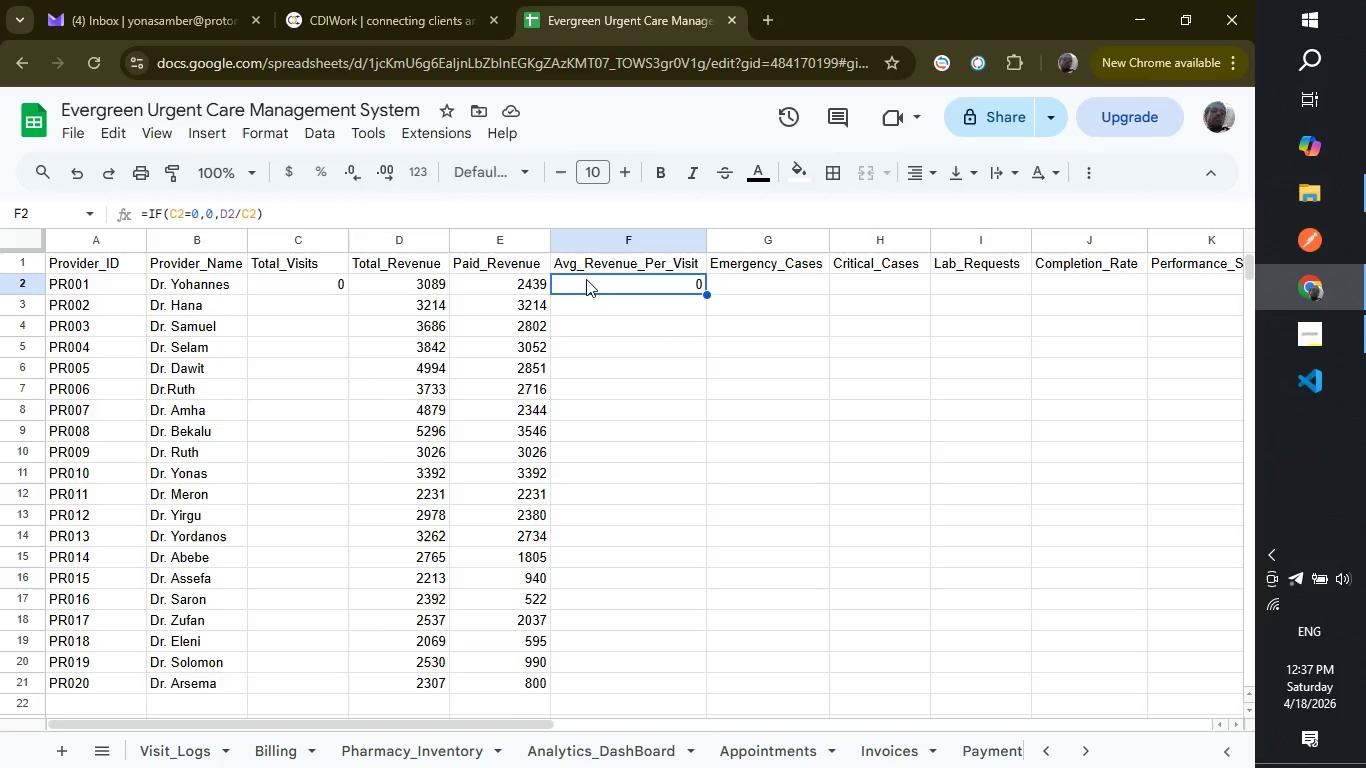 
wait(10.36)
 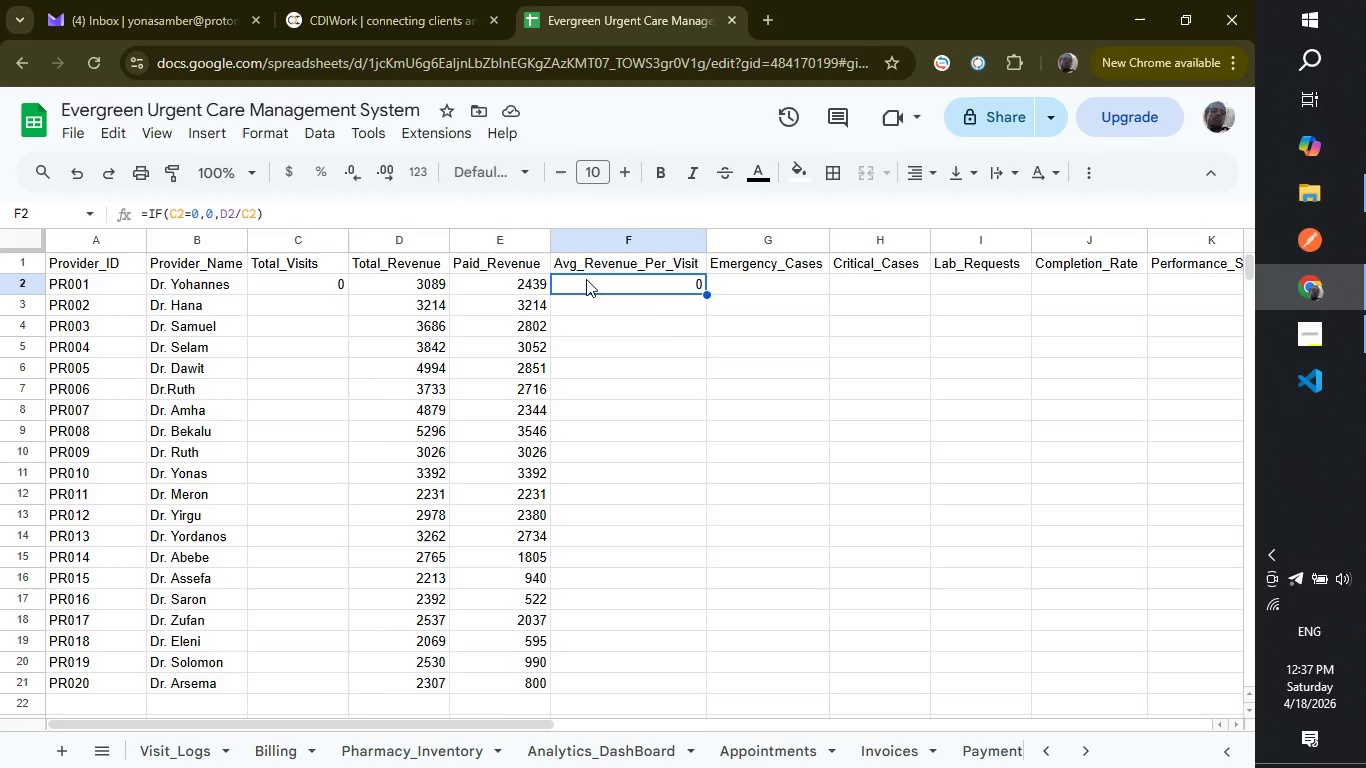 
left_click([744, 290])
 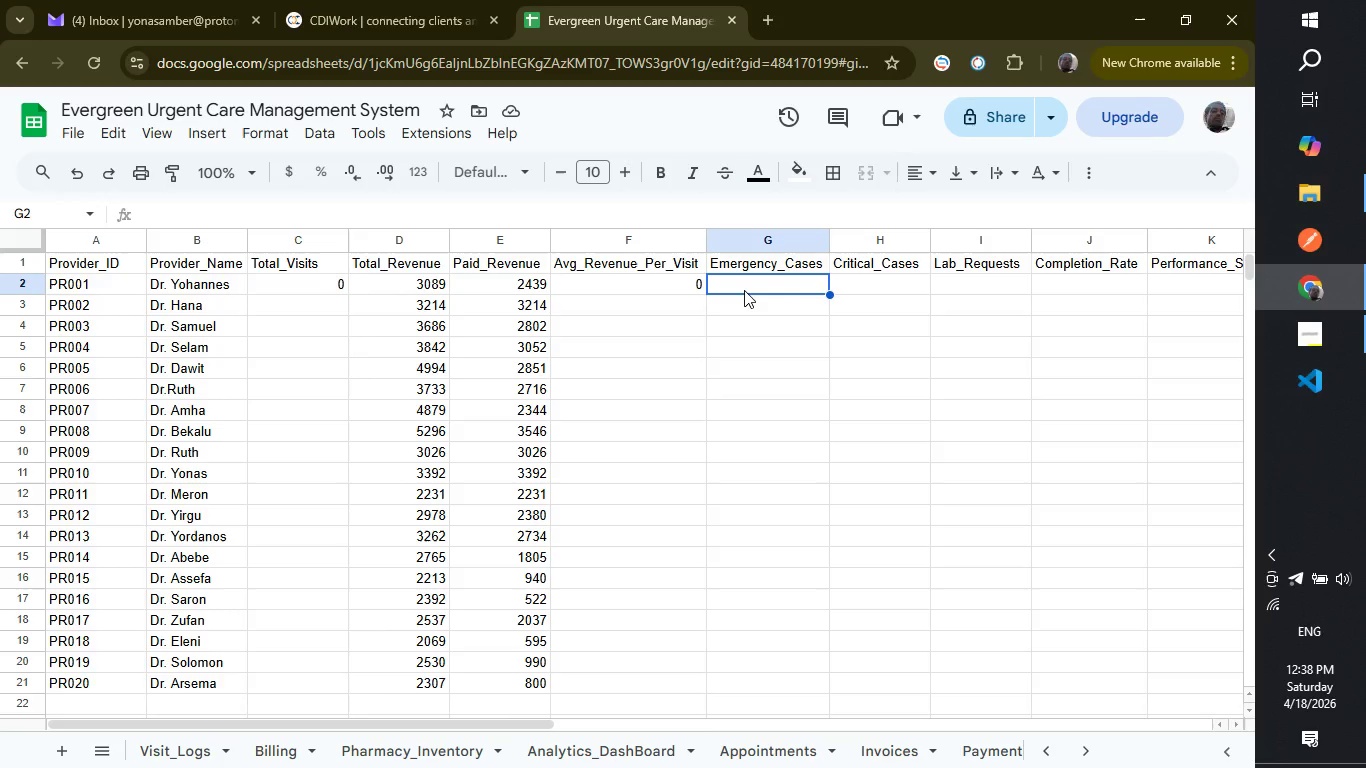 
wait(7.66)
 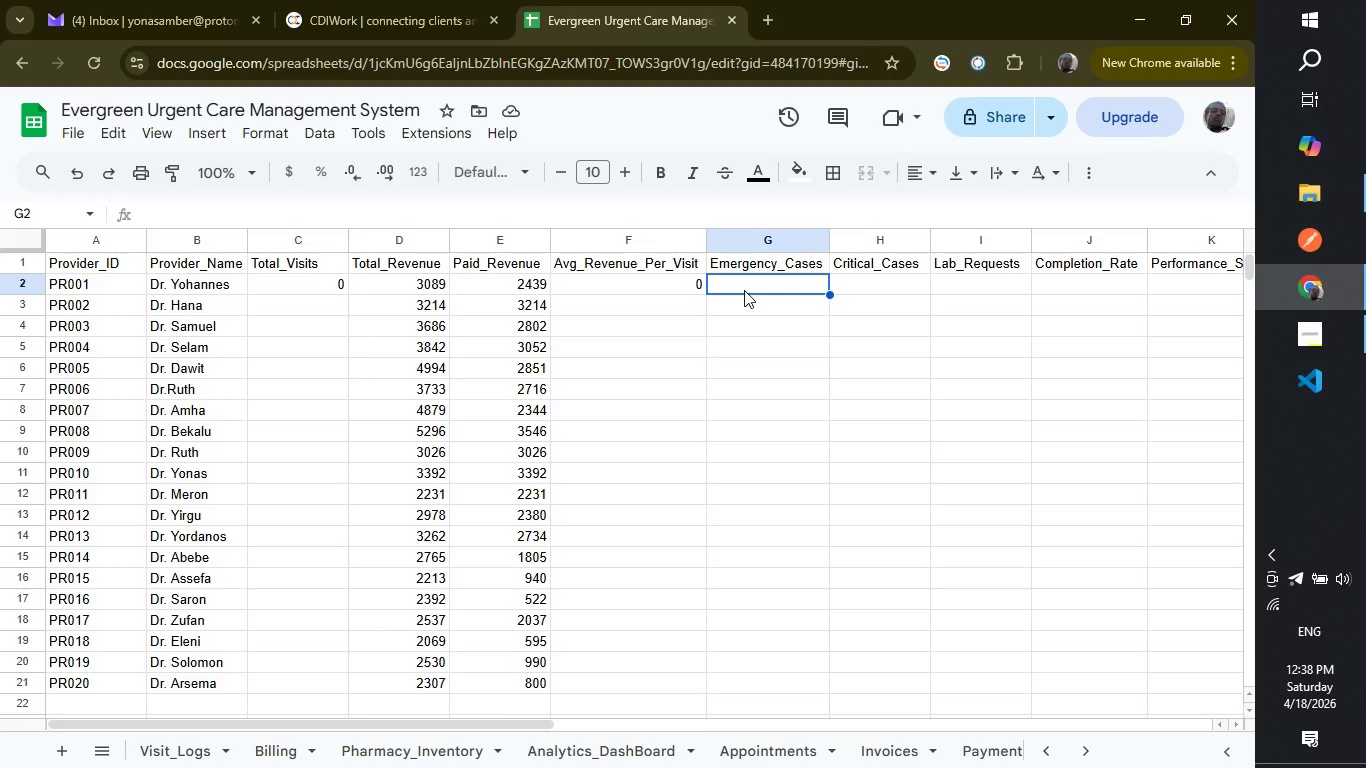 
type(=C)
key(Backspace)
type(COU)
key(Backspace)
key(Backspace)
key(Backspace)
type(countif)
 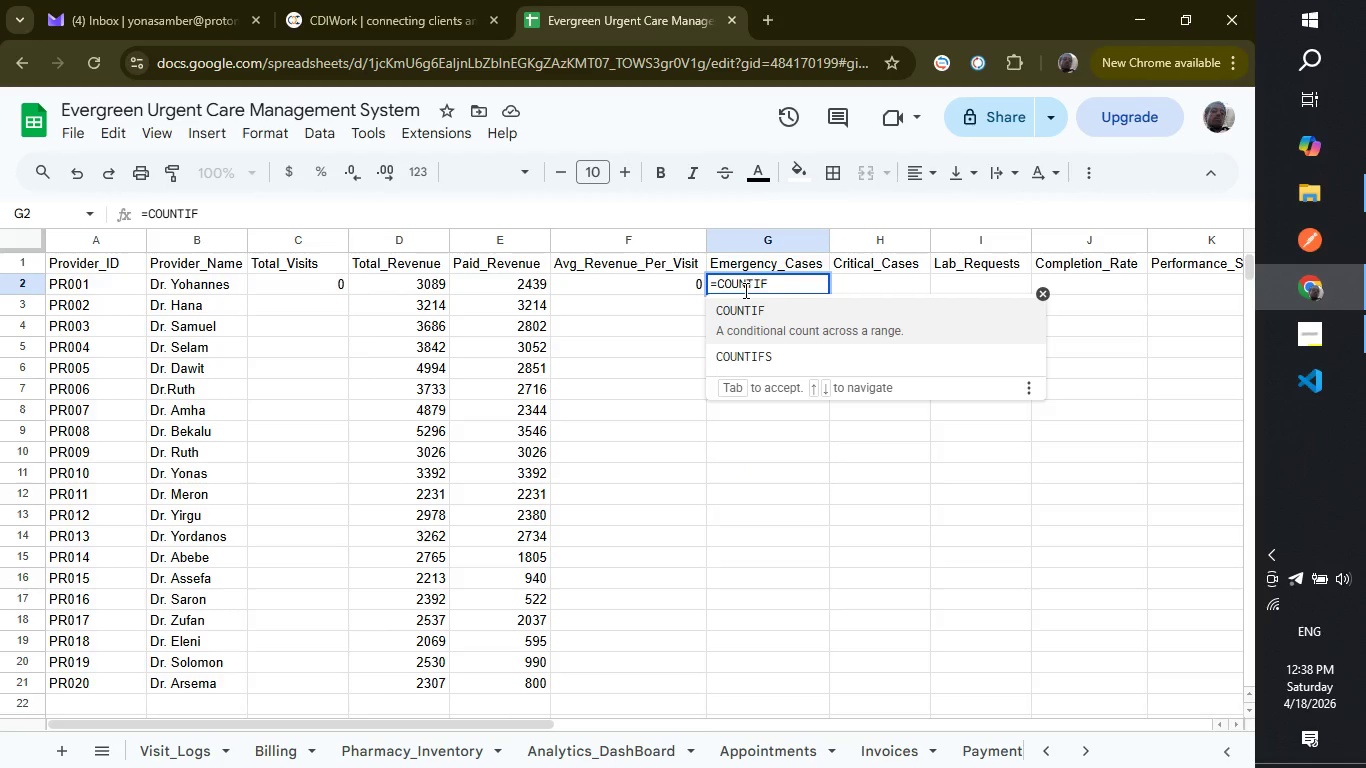 
key(Enter)
 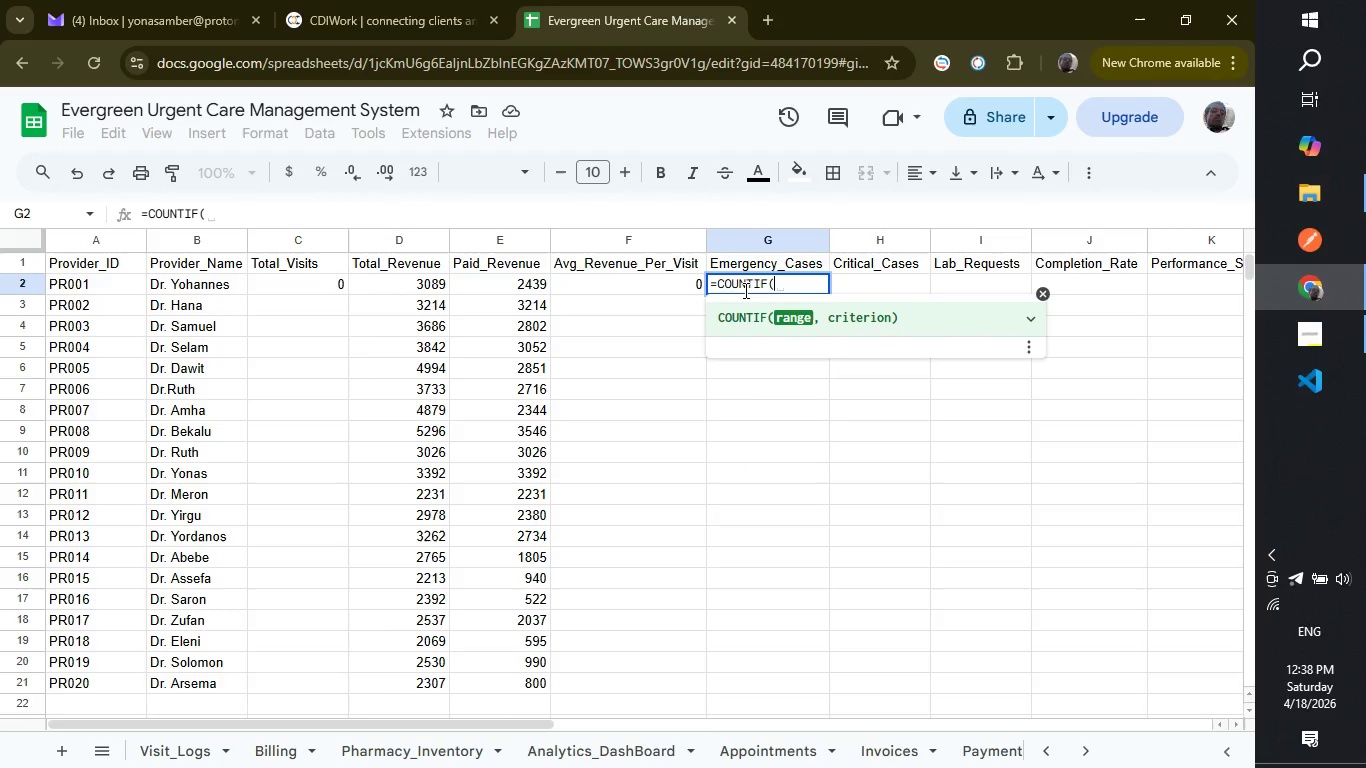 
type(Emergency_Log!G:G, A2))
 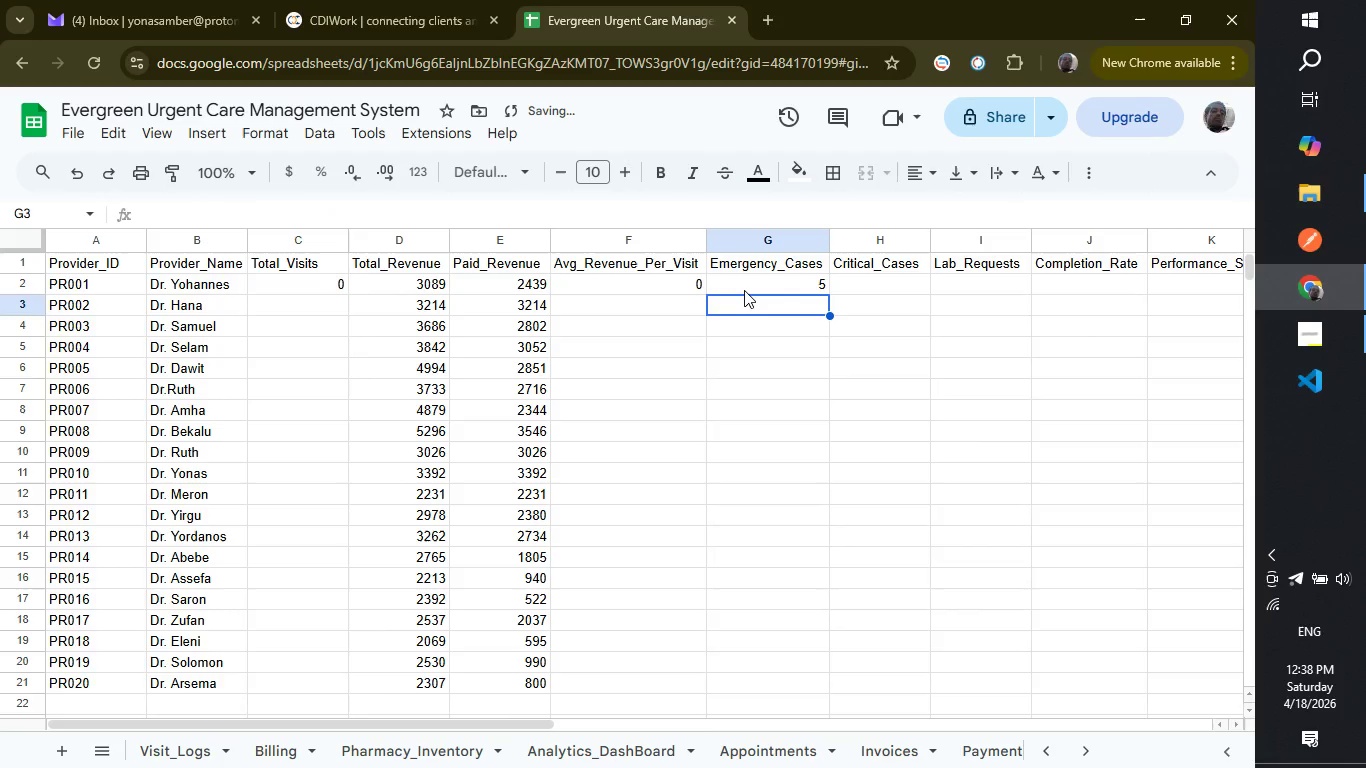 
 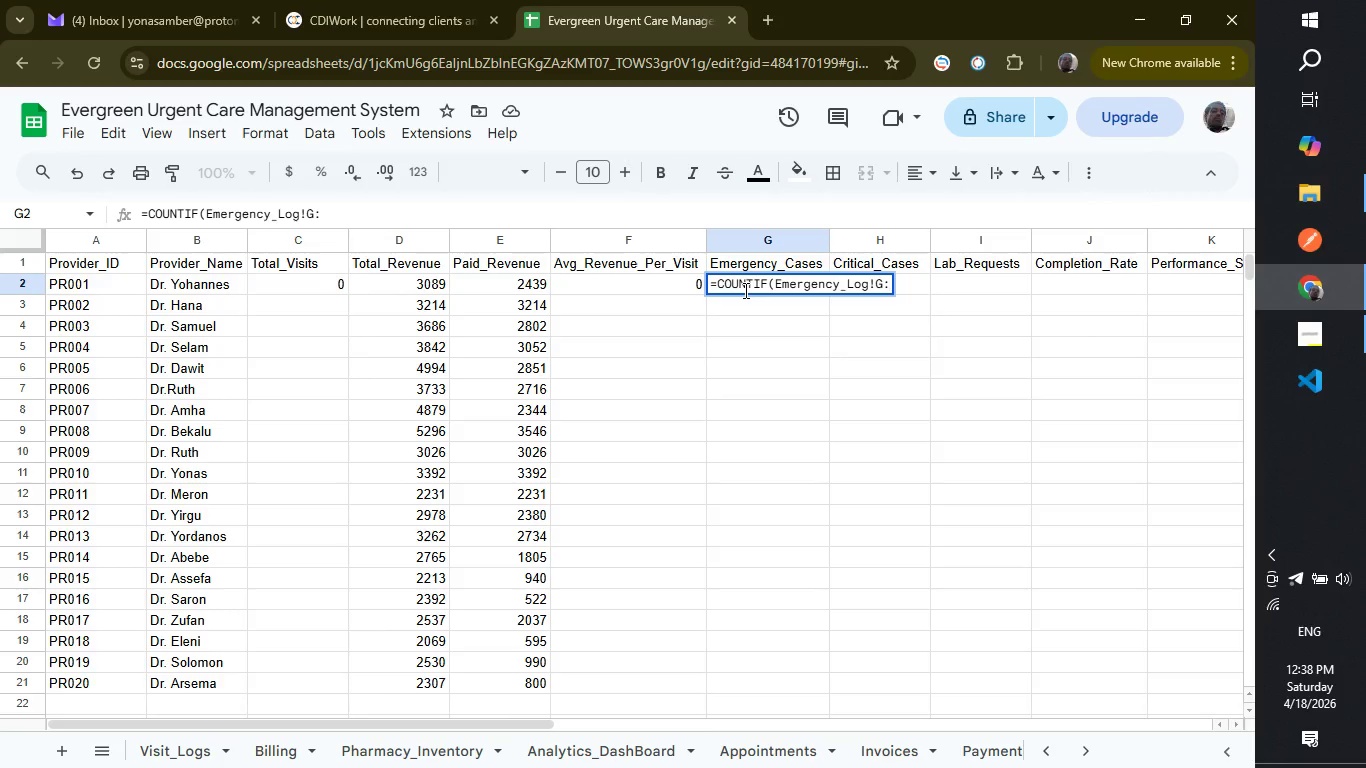 
key(Enter)
 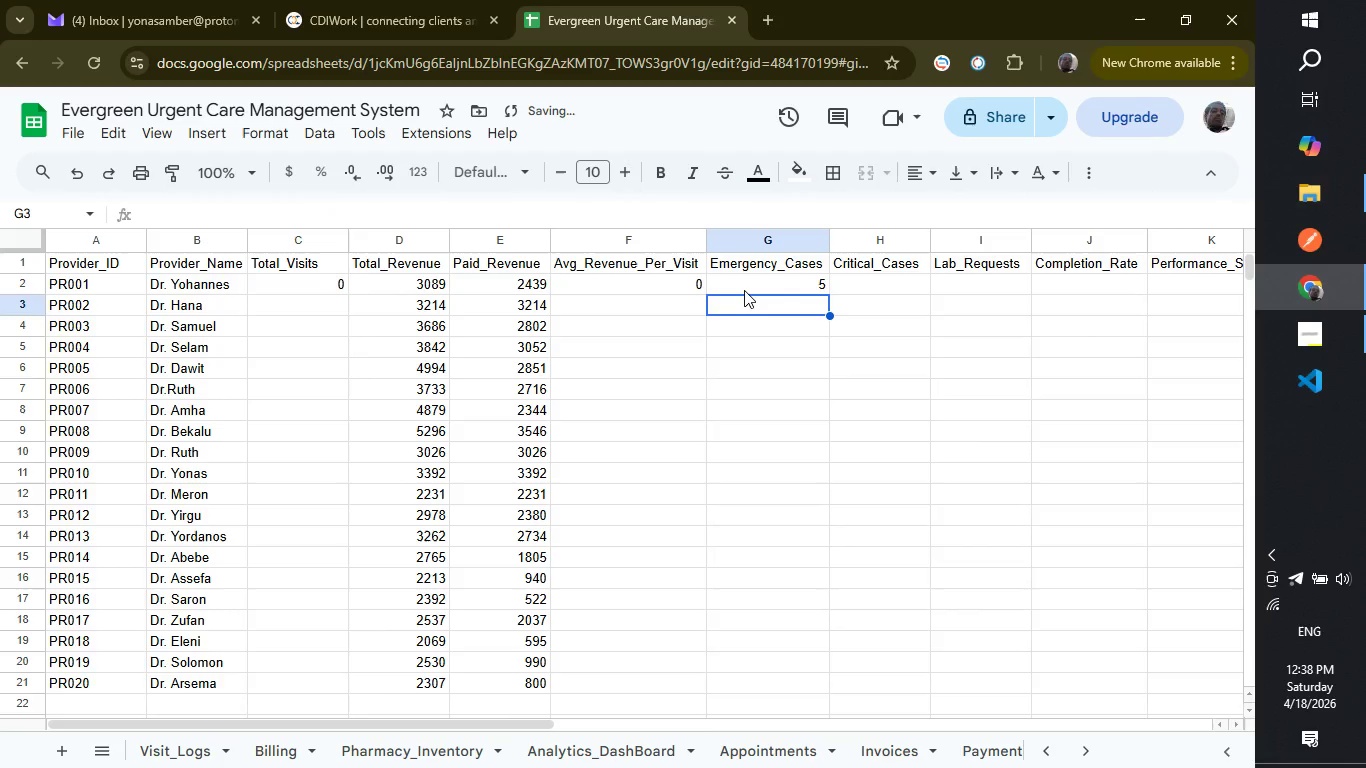 
left_click([744, 290])
 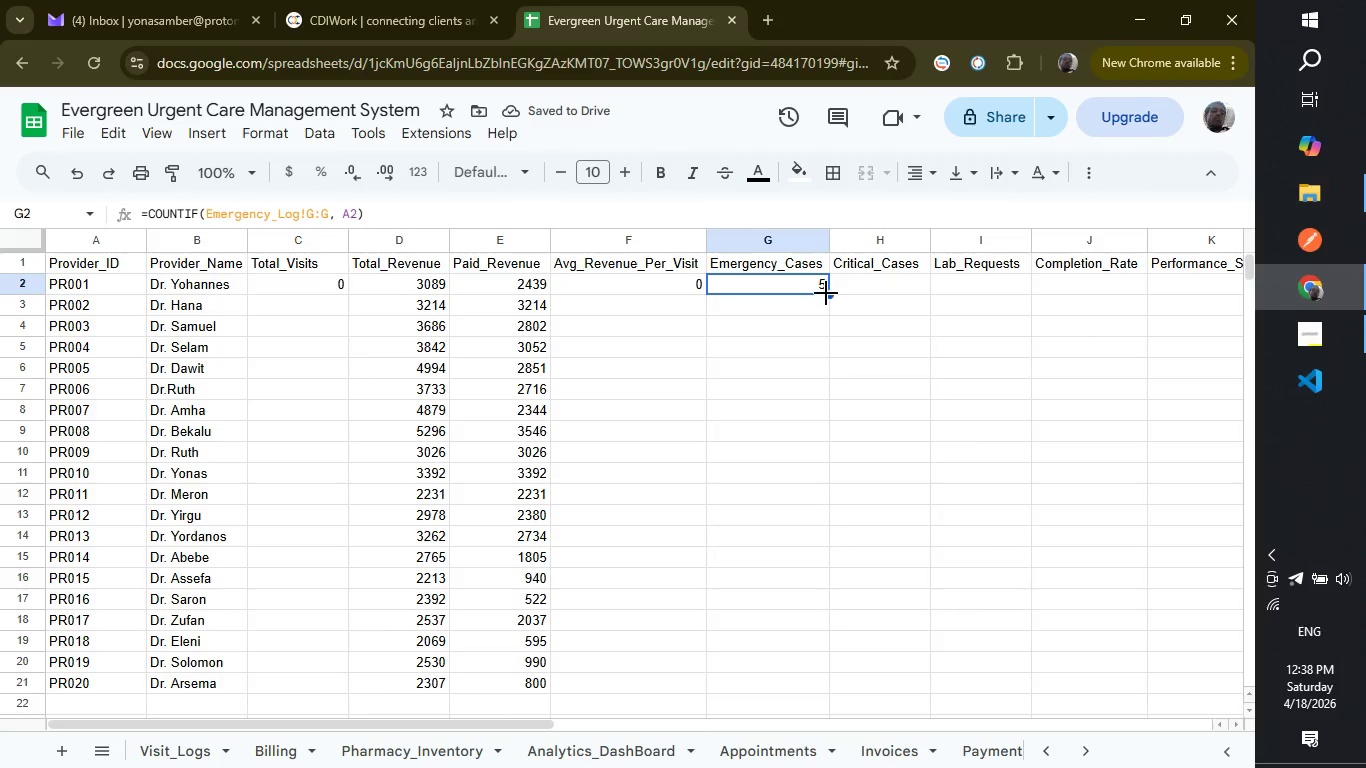 
left_click_drag(start_coordinate=[826, 293], to_coordinate=[836, 680])
 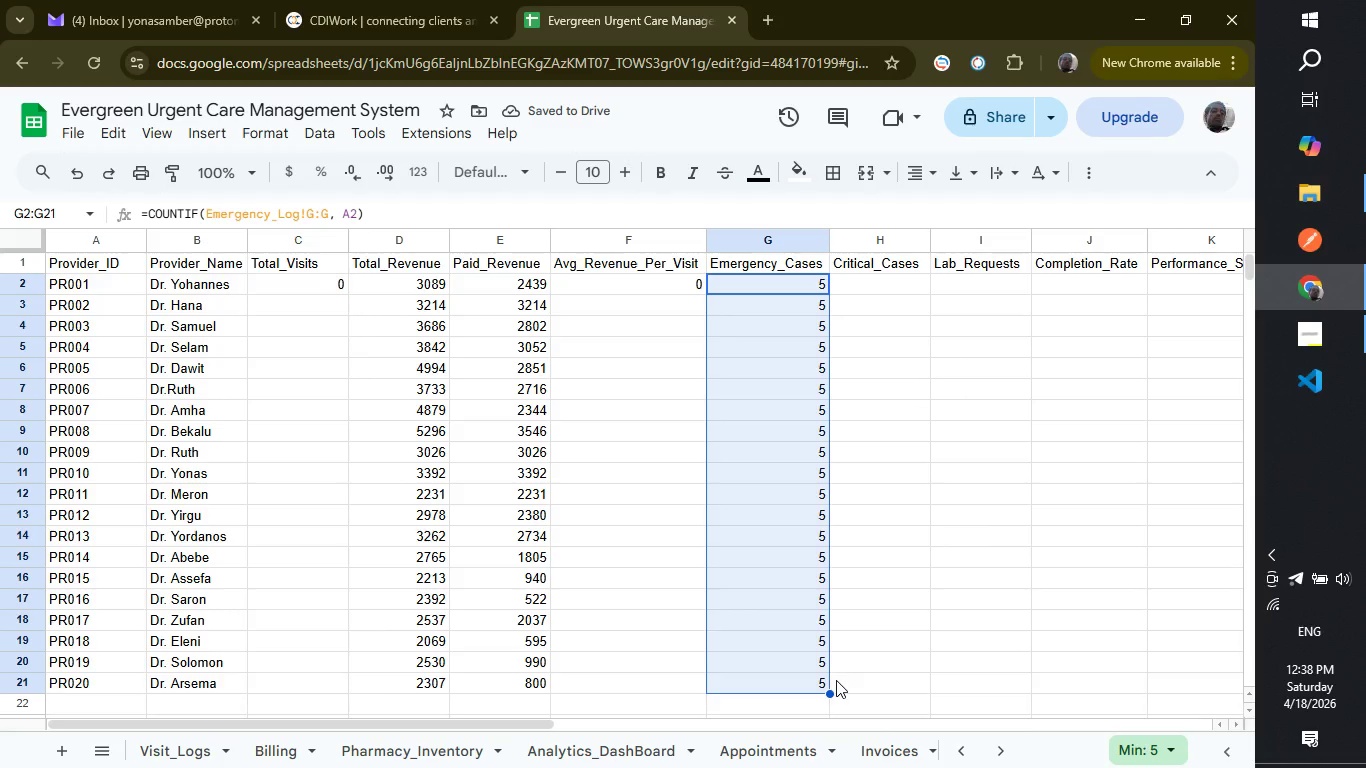 
wait(8.11)
 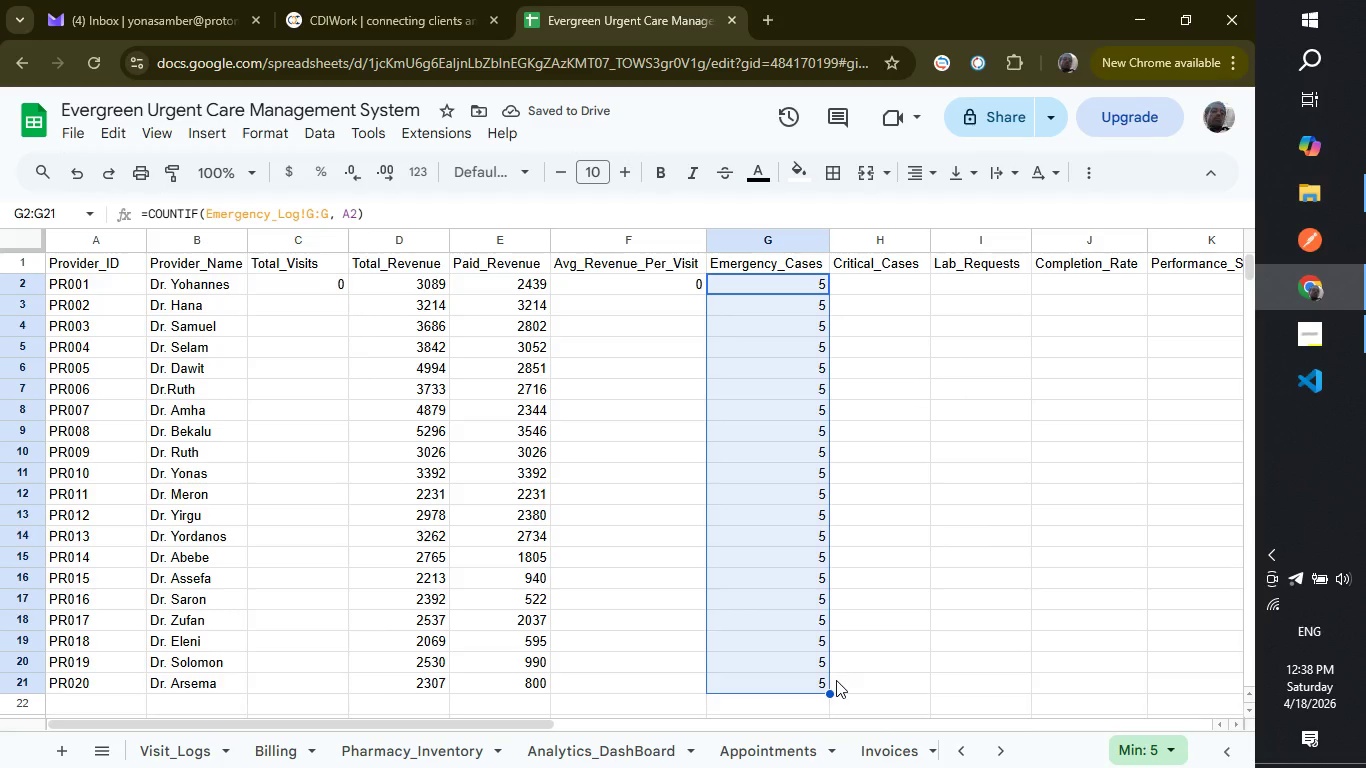 
left_click([843, 282])
 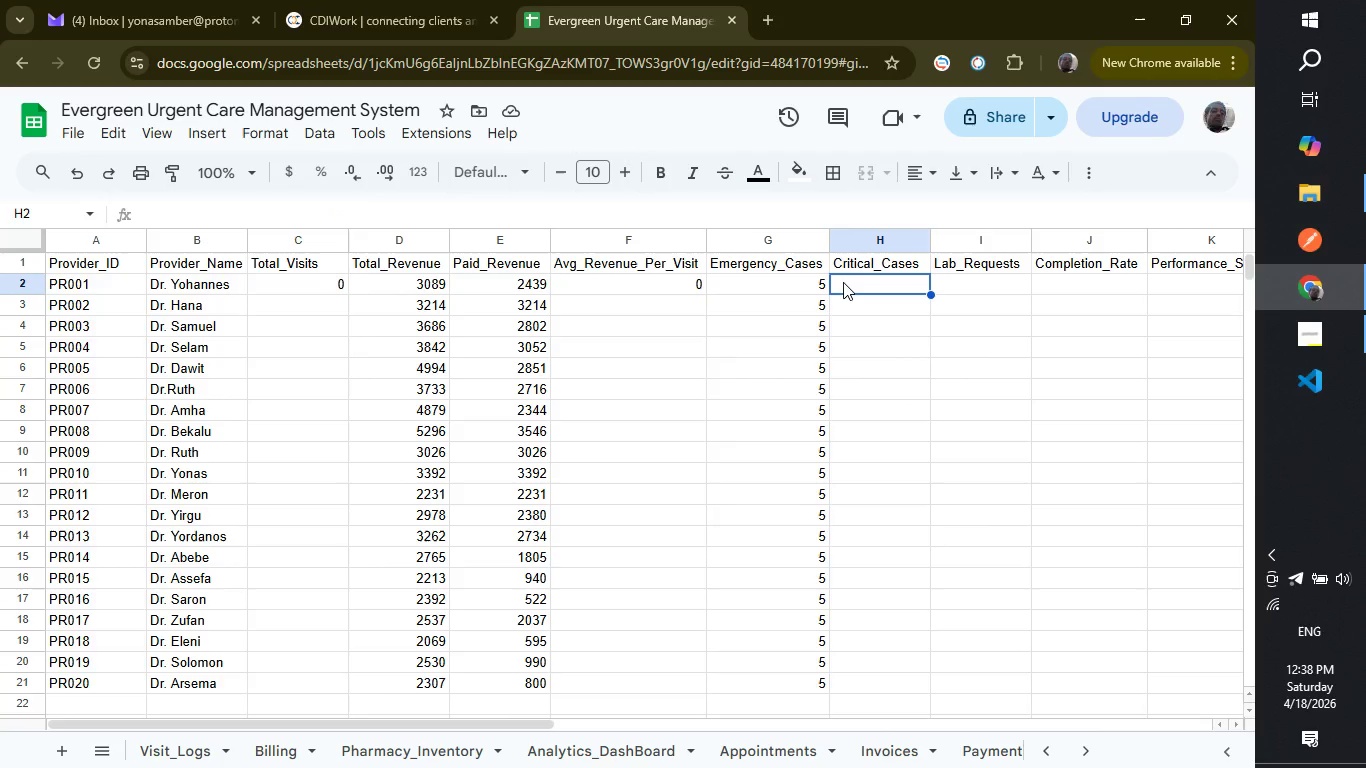 
wait(7.36)
 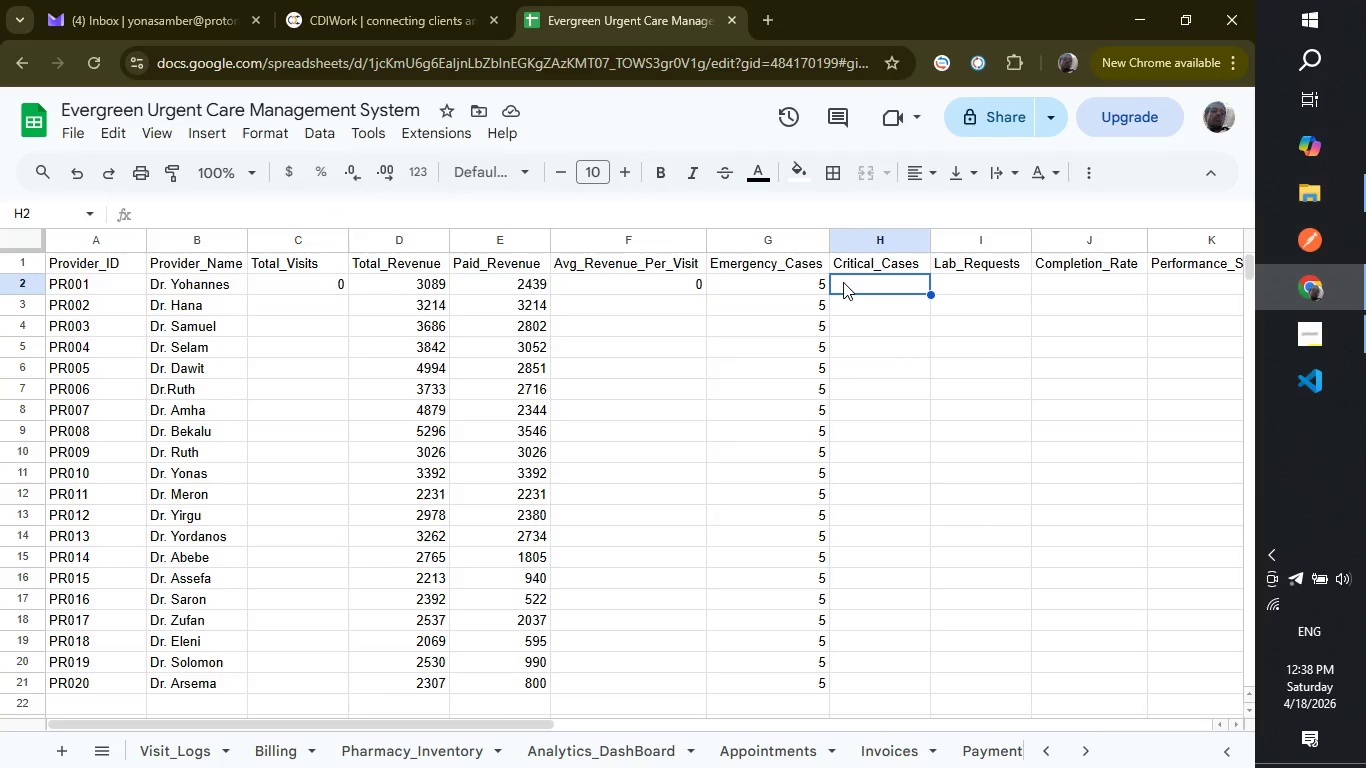 
type(=c)
key(Backspace)
type(COUNTIFS)
 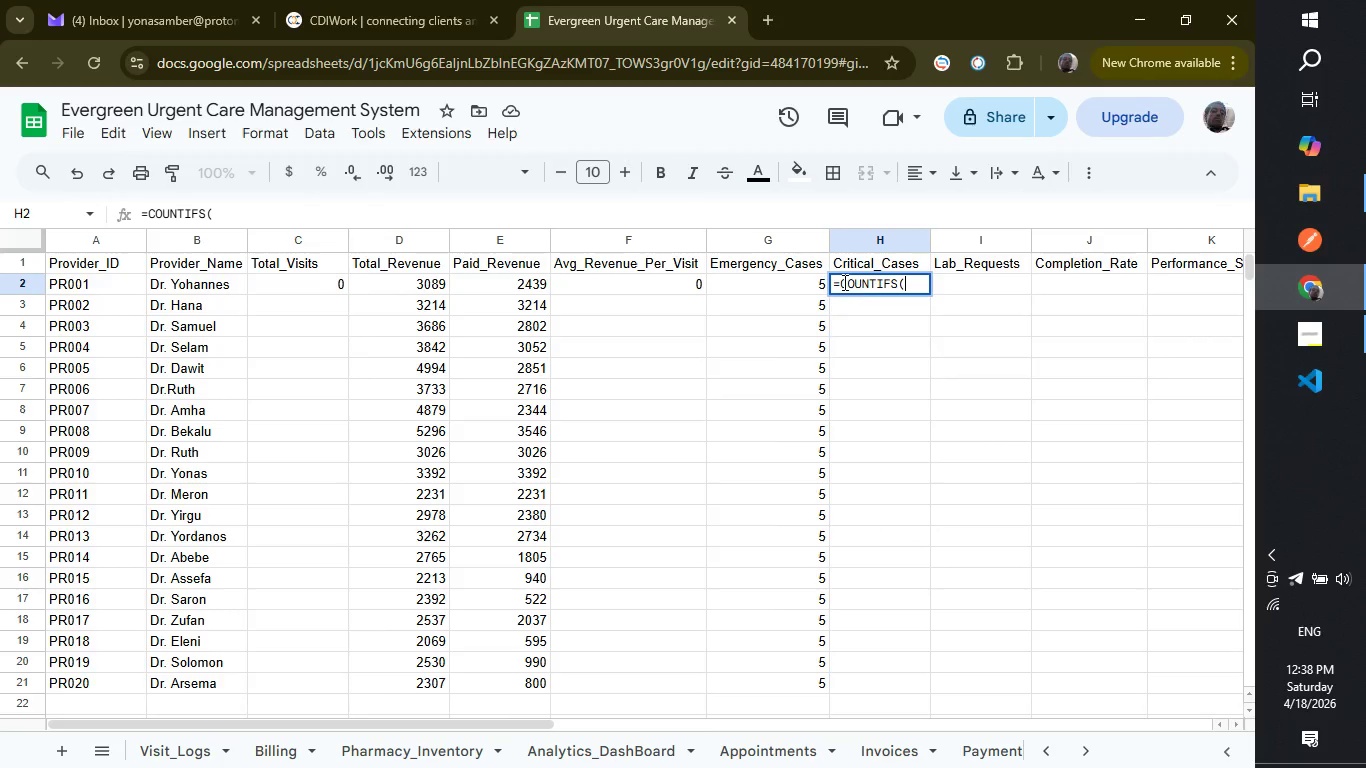 
key(Enter)
 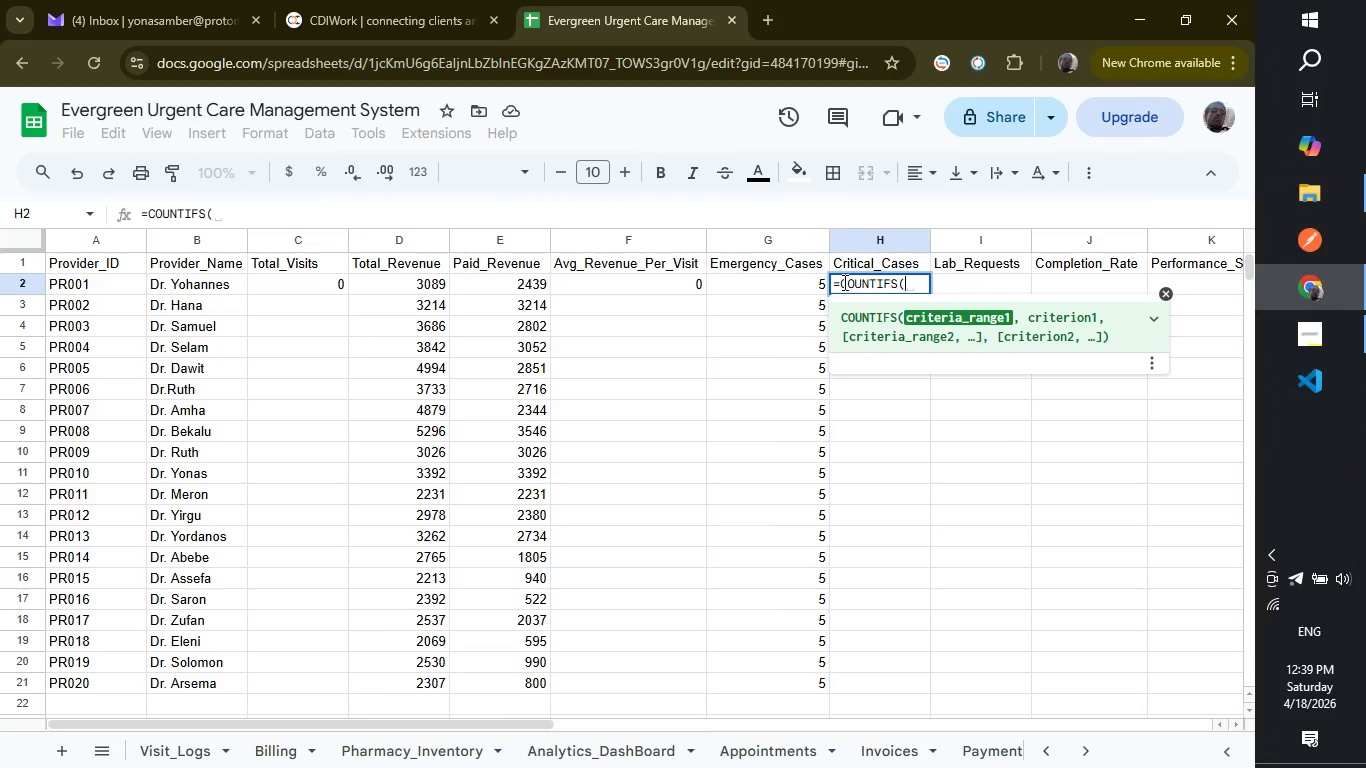 
wait(6.97)
 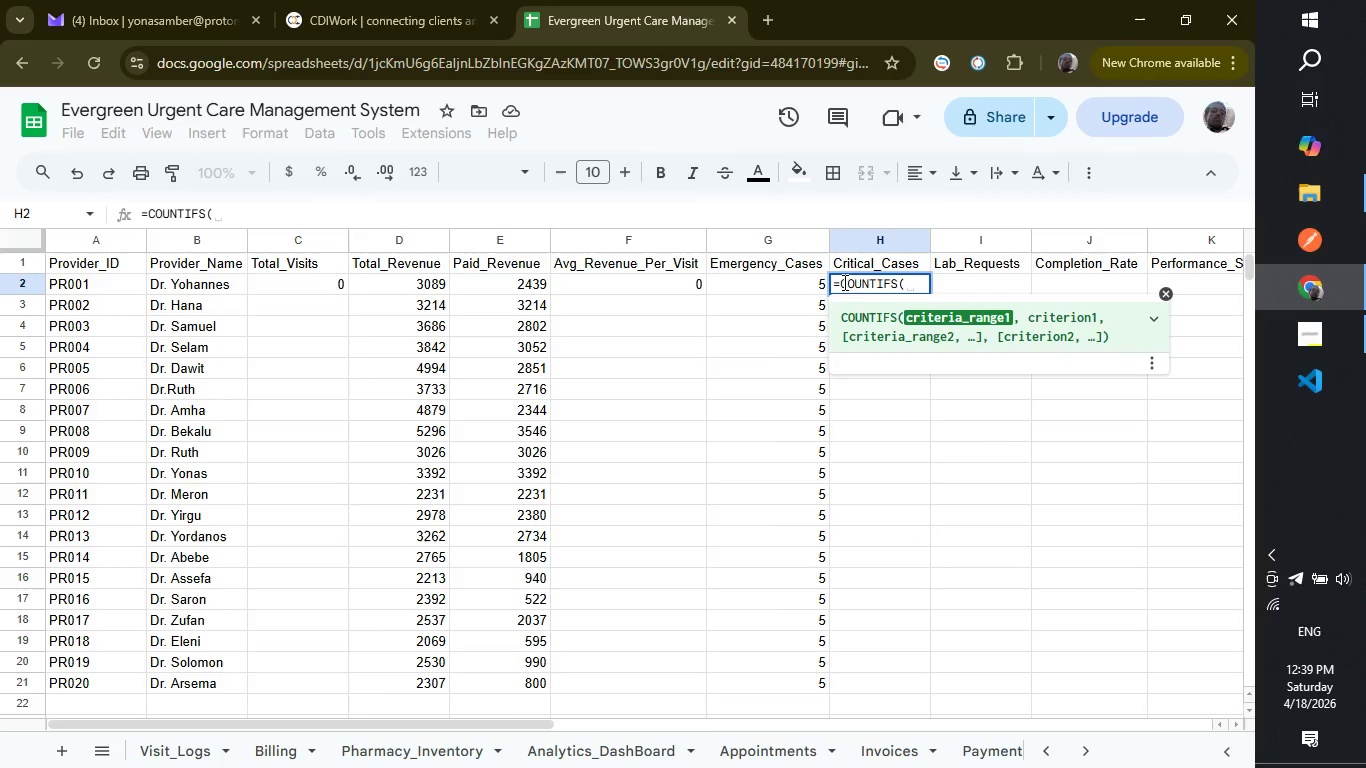 
type(Ee)
key(Backspace)
type(mergency_Log!G:G, A2, Emergency_Log!E:E, "Critical)
 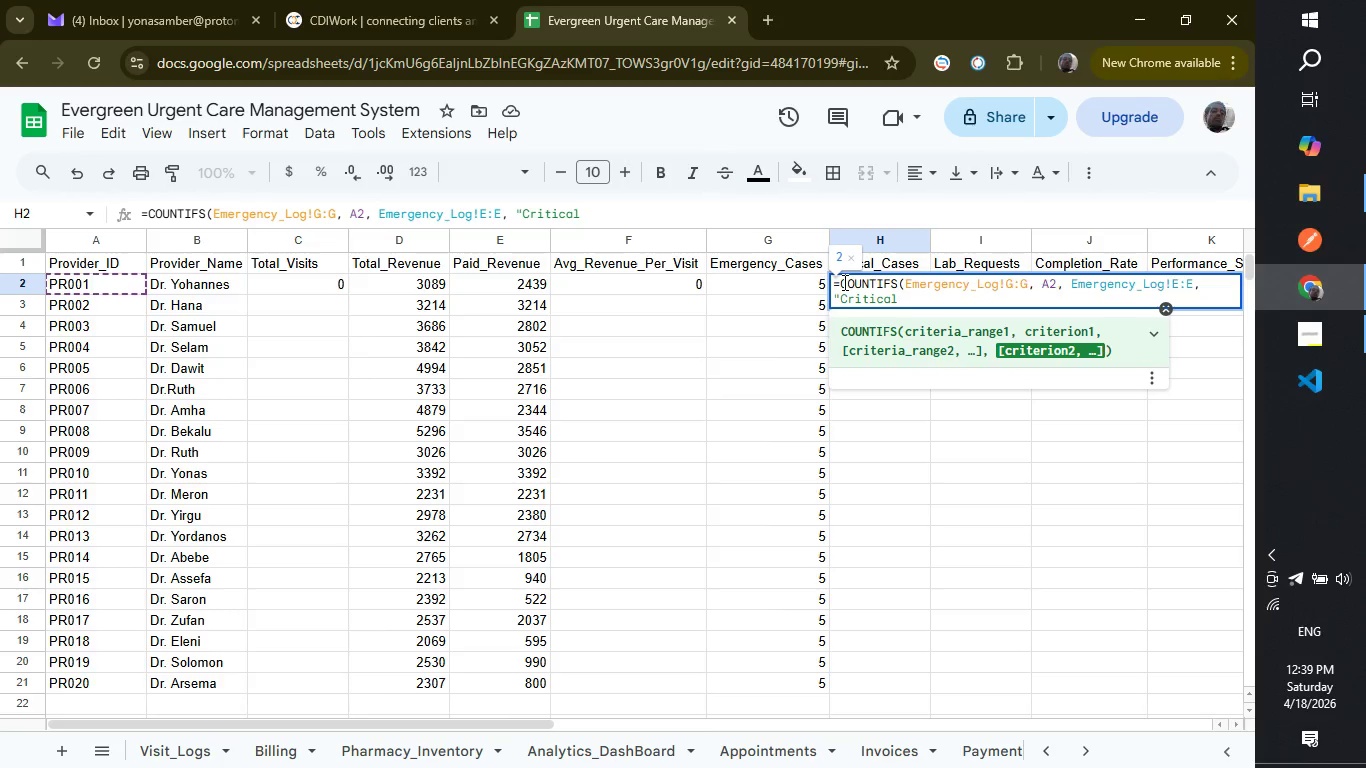 
key(Shift+Quote)
 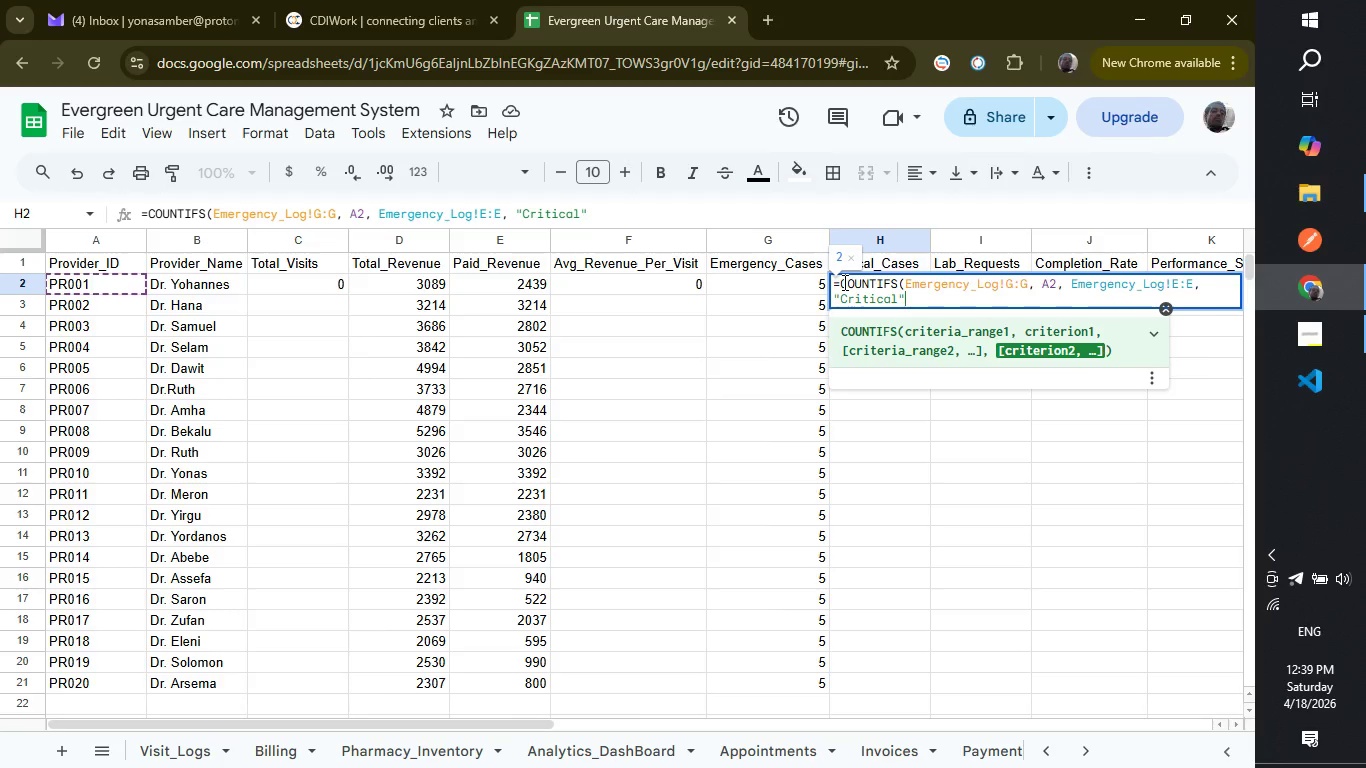 
key(Shift+ShiftLeft)
 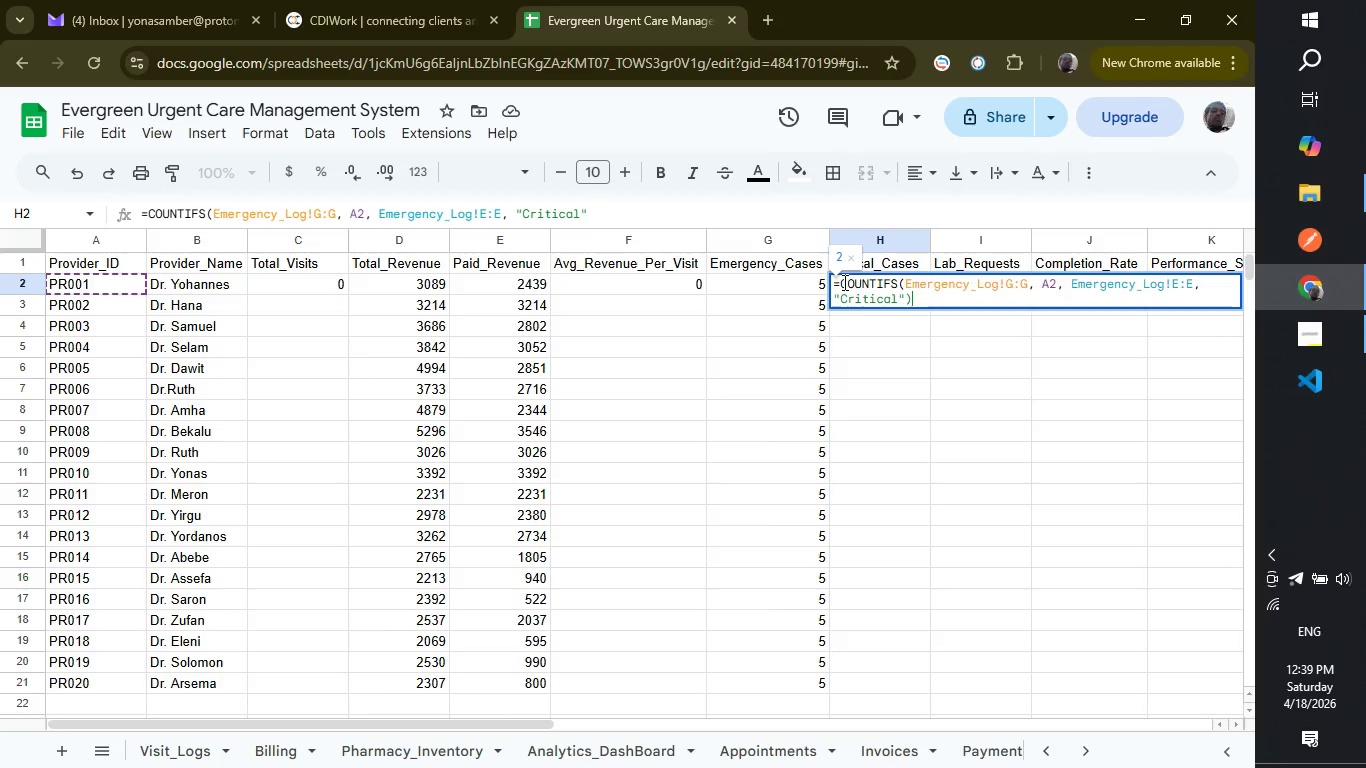 
key(Shift+0)
 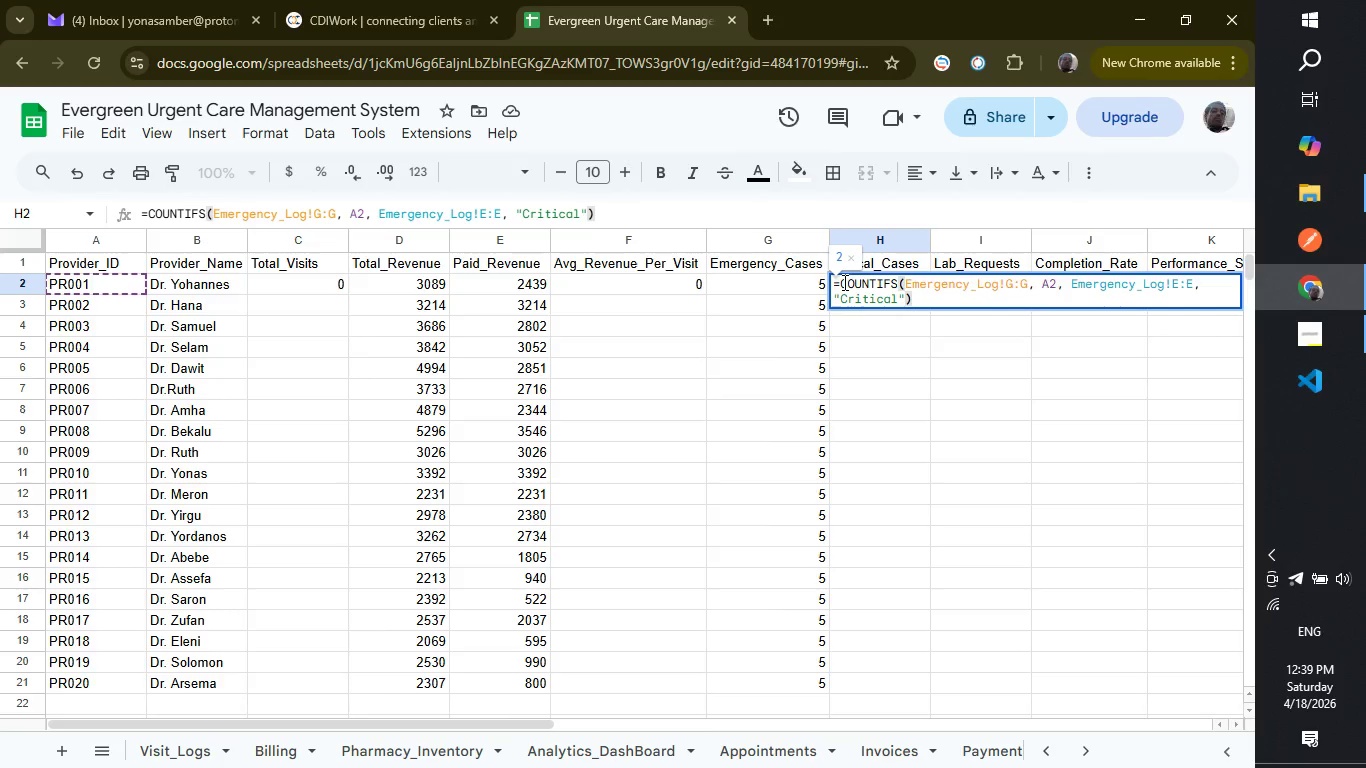 
key(Enter)
 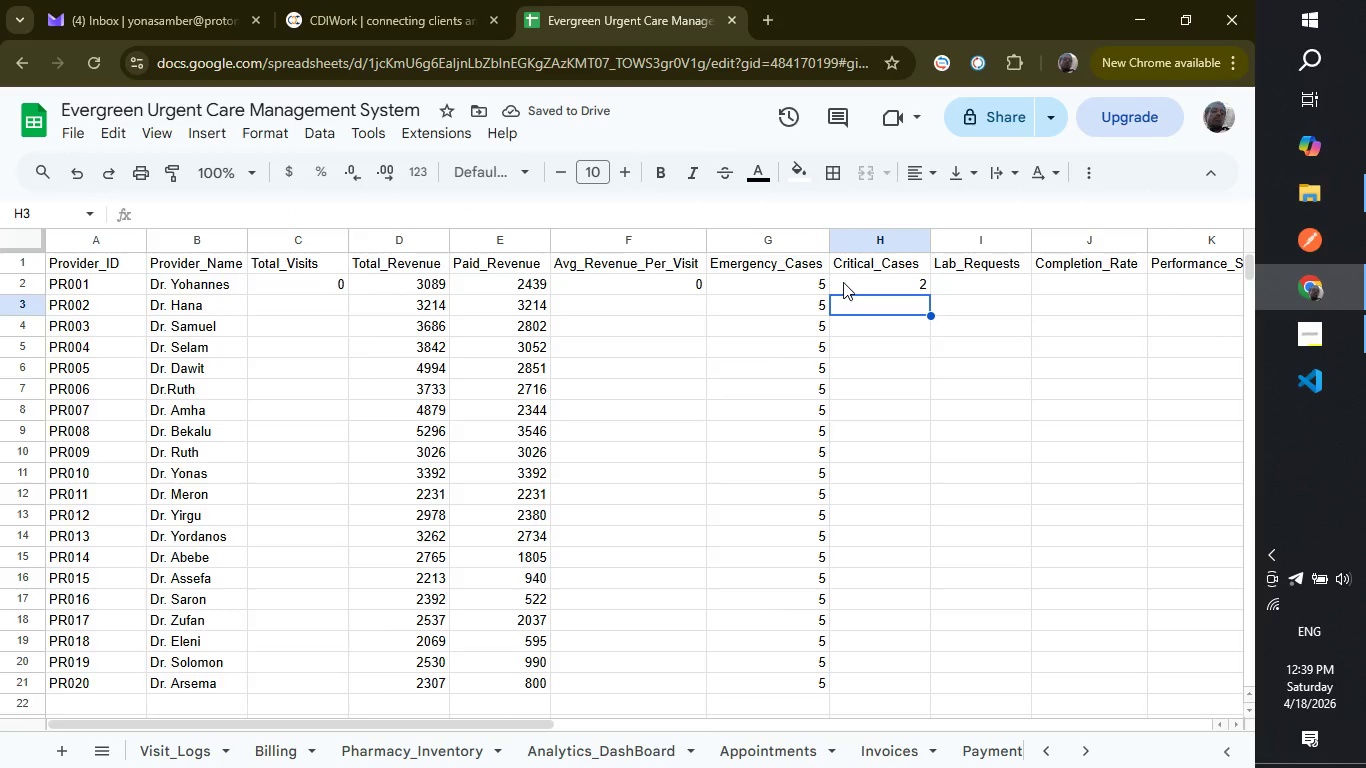 
wait(8.49)
 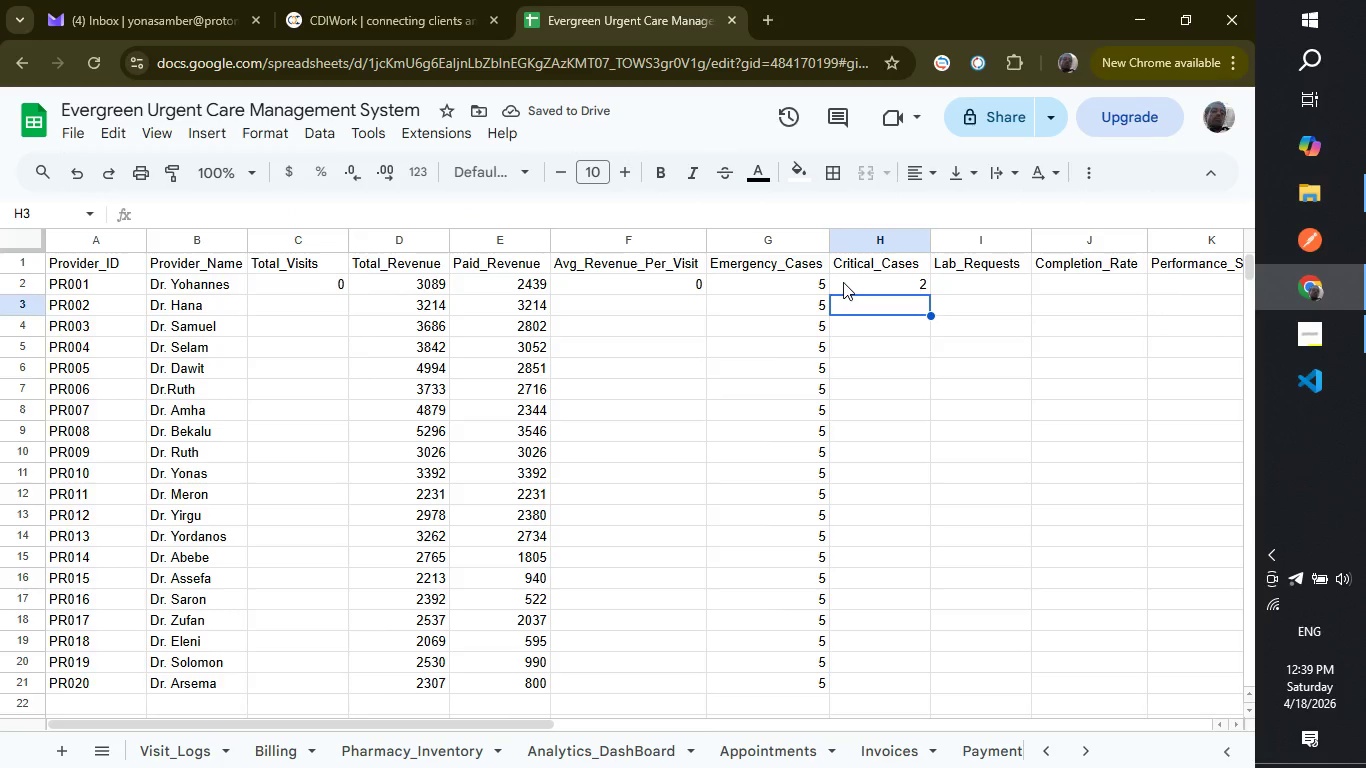 
left_click([960, 286])
 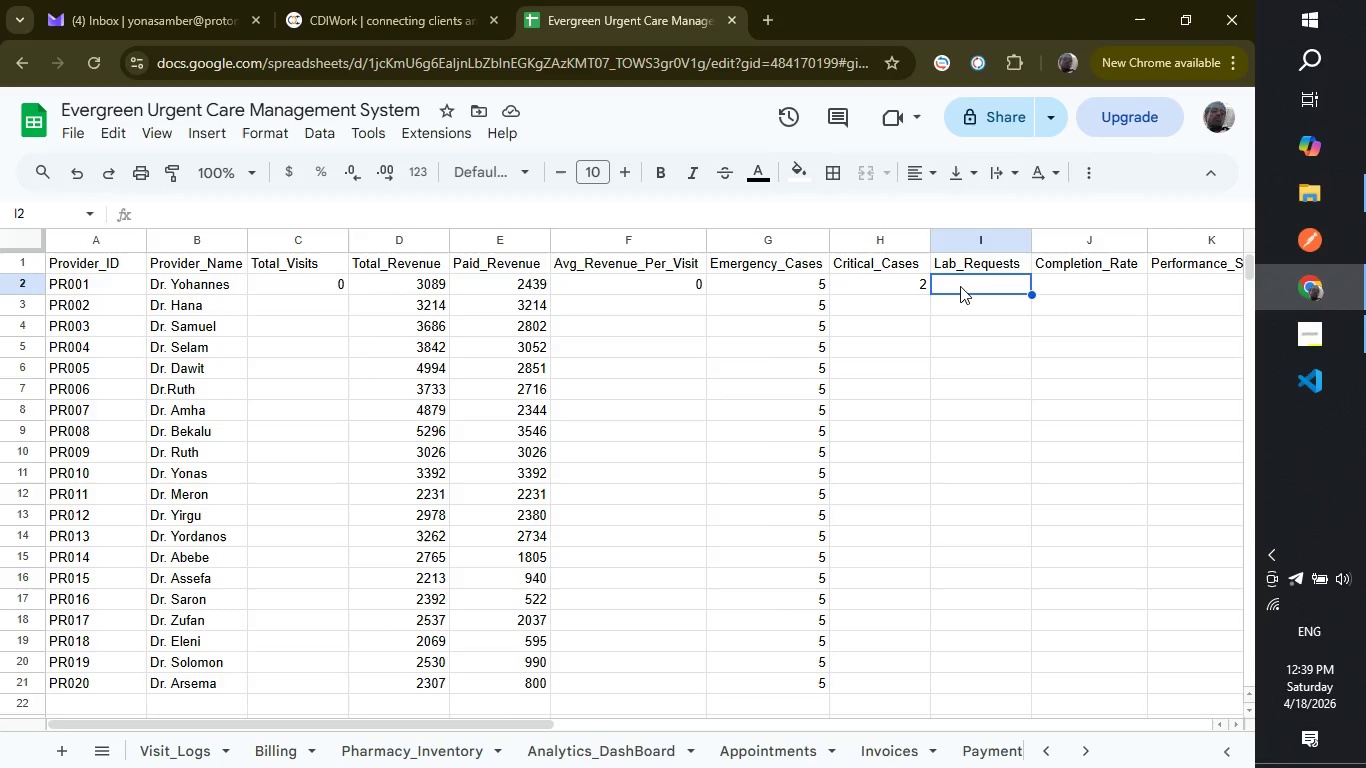 
type(=Countif)
 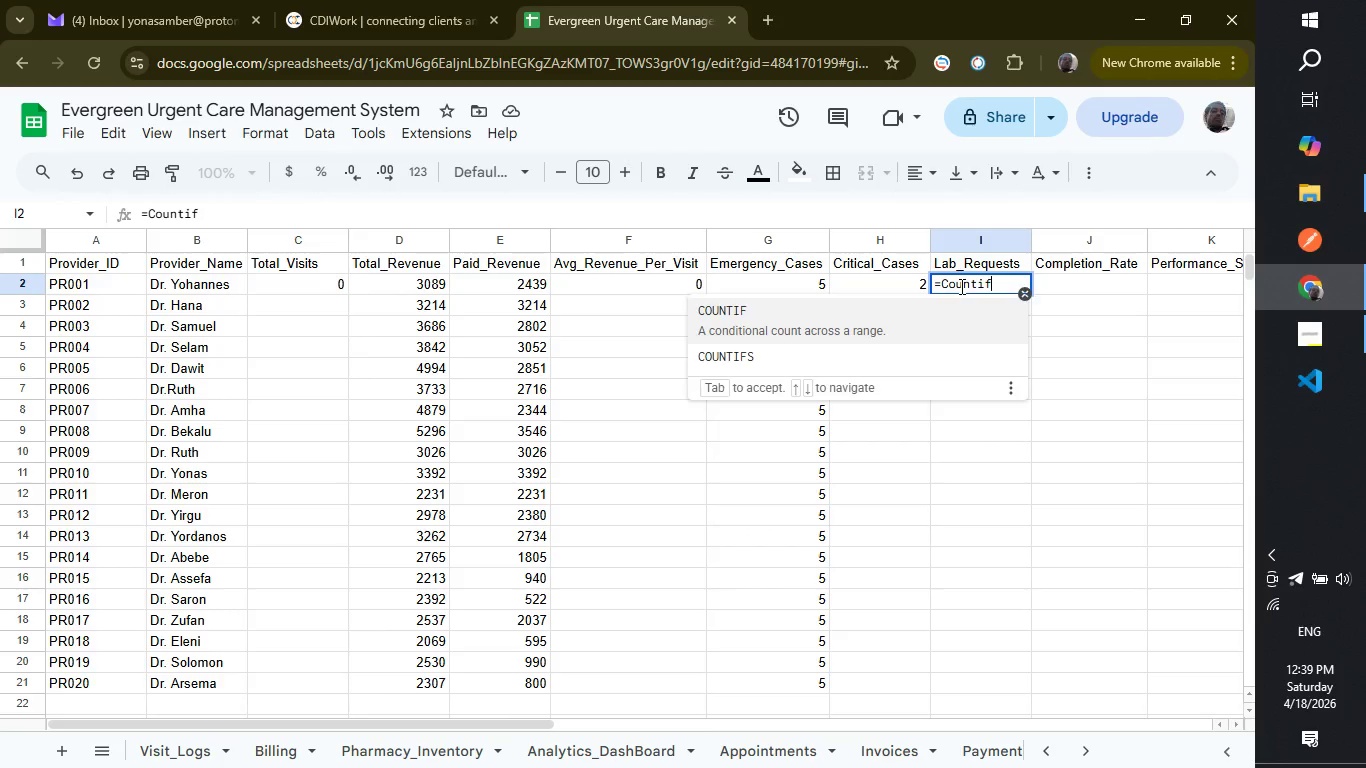 
key(Enter)
 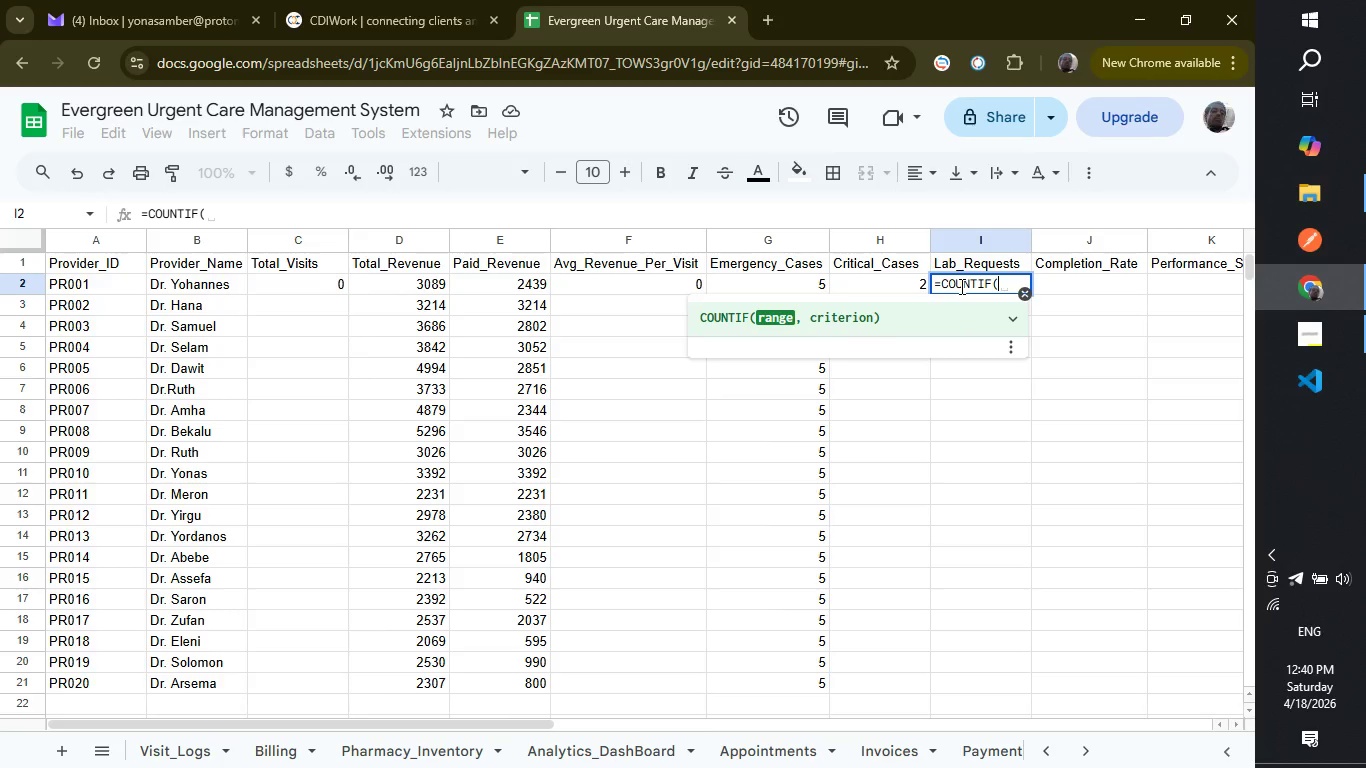 
wait(7.56)
 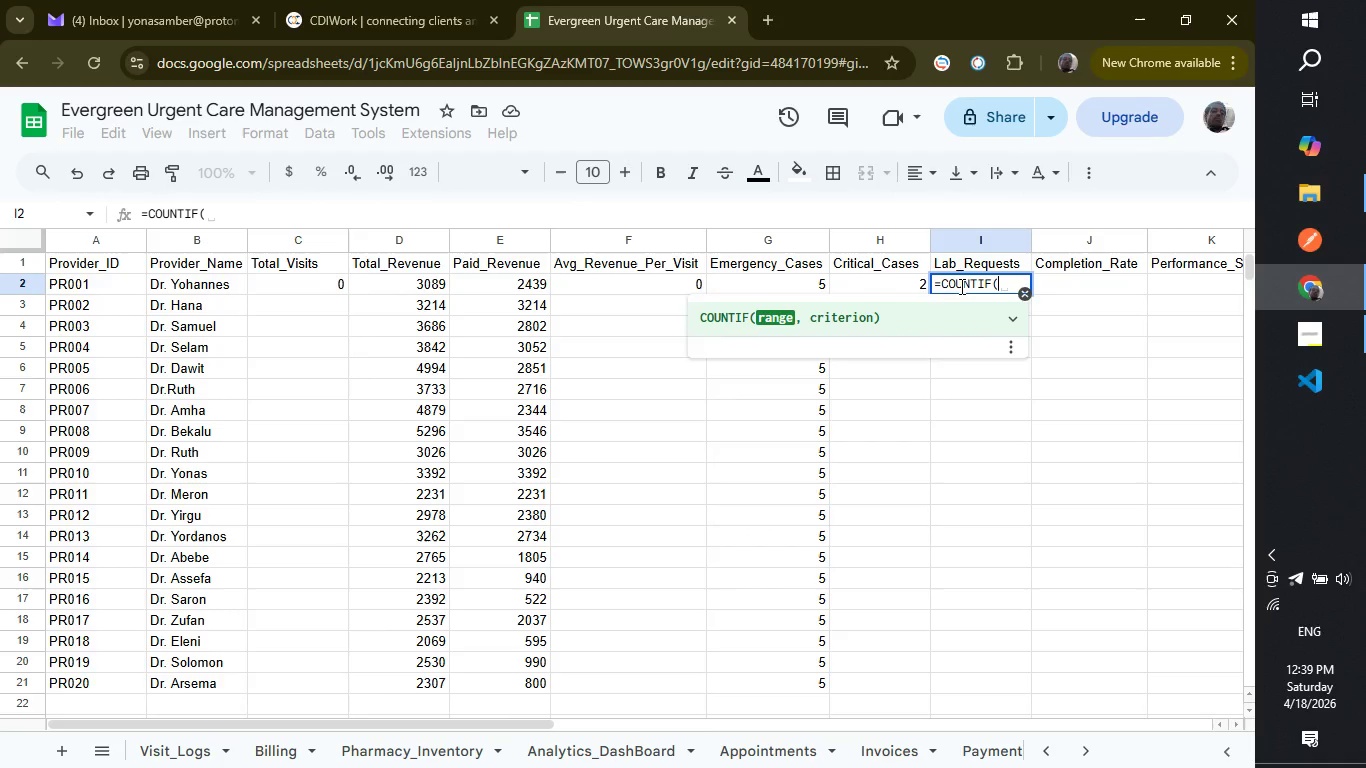 
type(Lab_Tests!B:B, "I")
key(Backspace)
key(Backspace)
type(*"))
 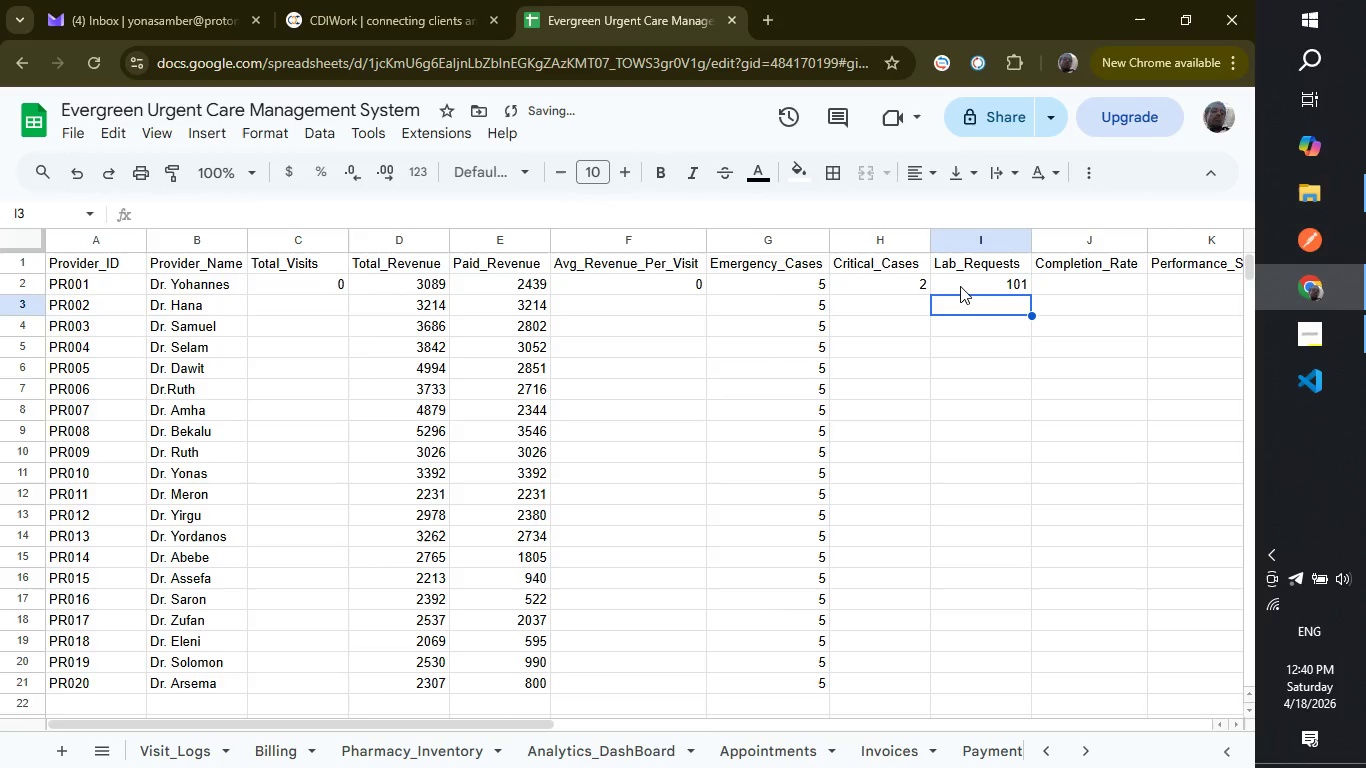 
 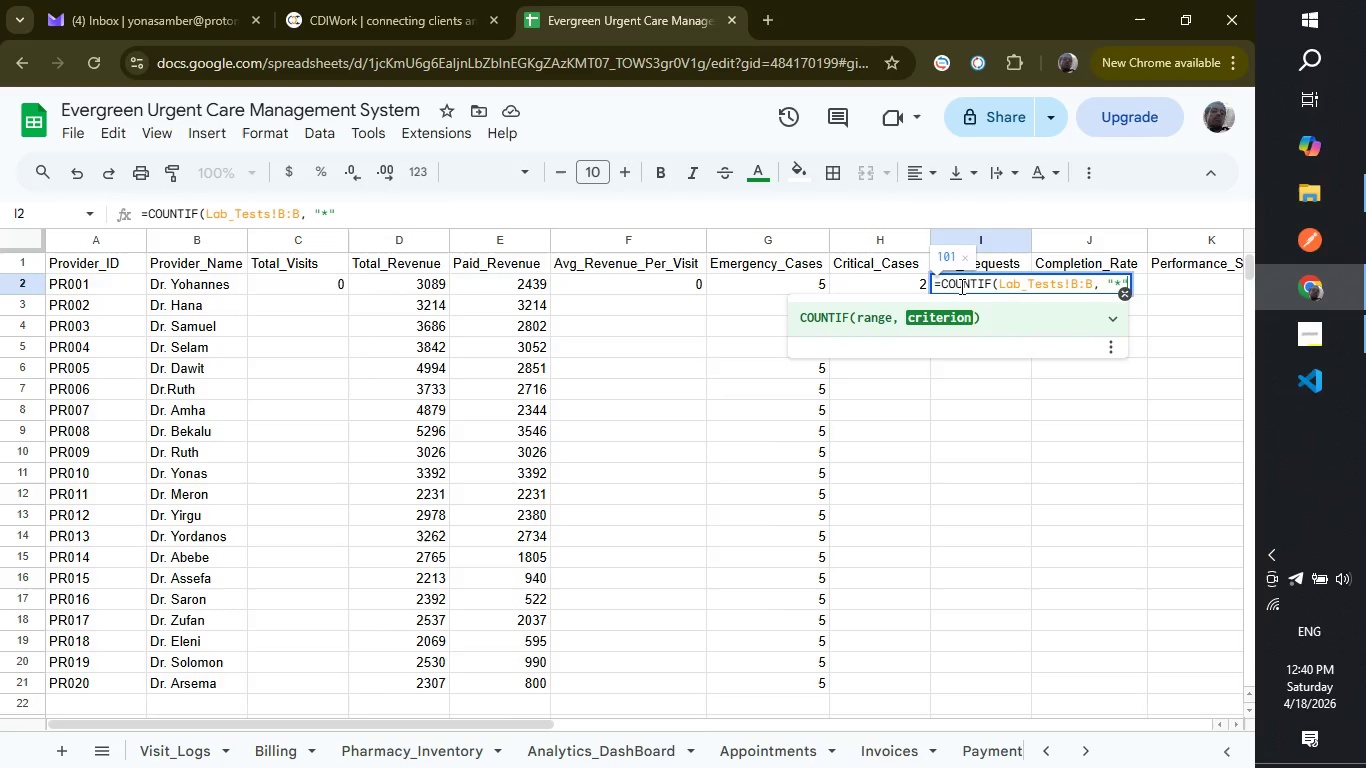 
key(Enter)
 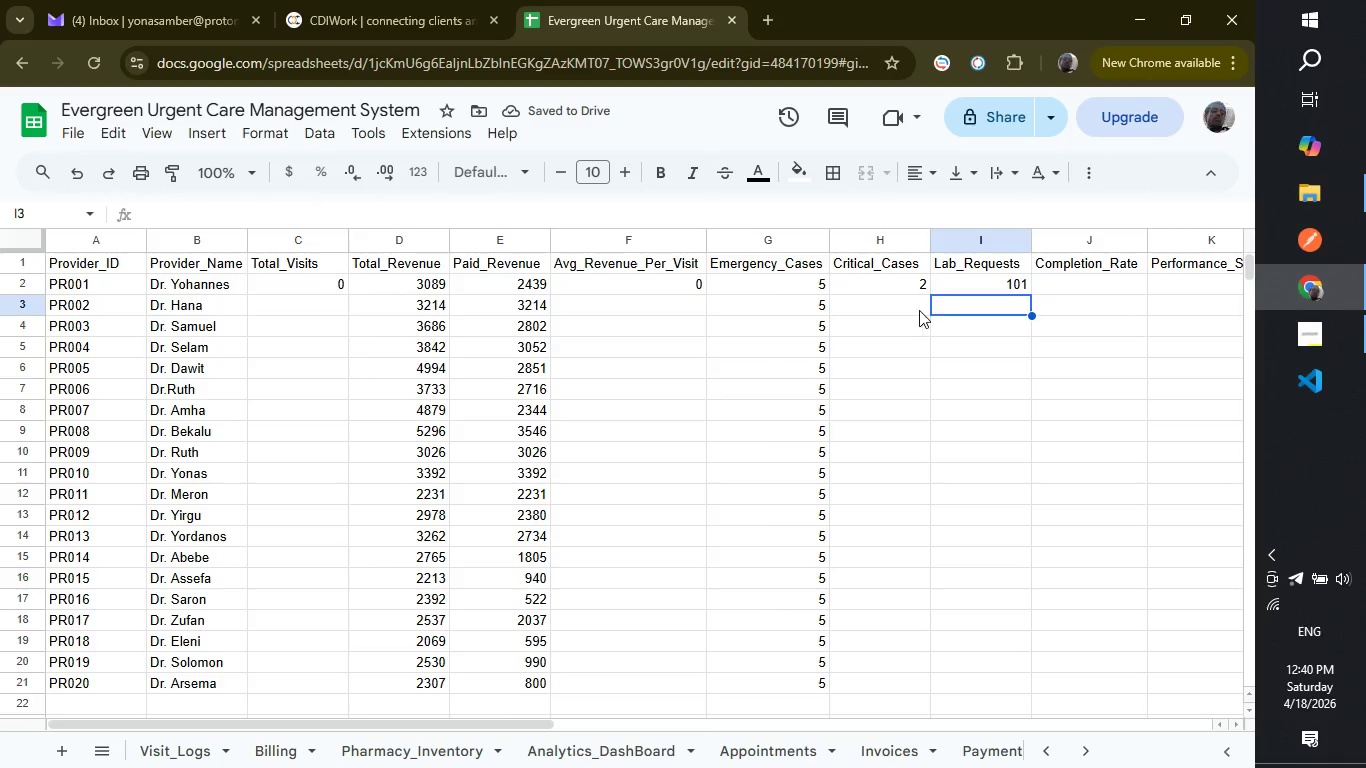 
left_click([890, 286])
 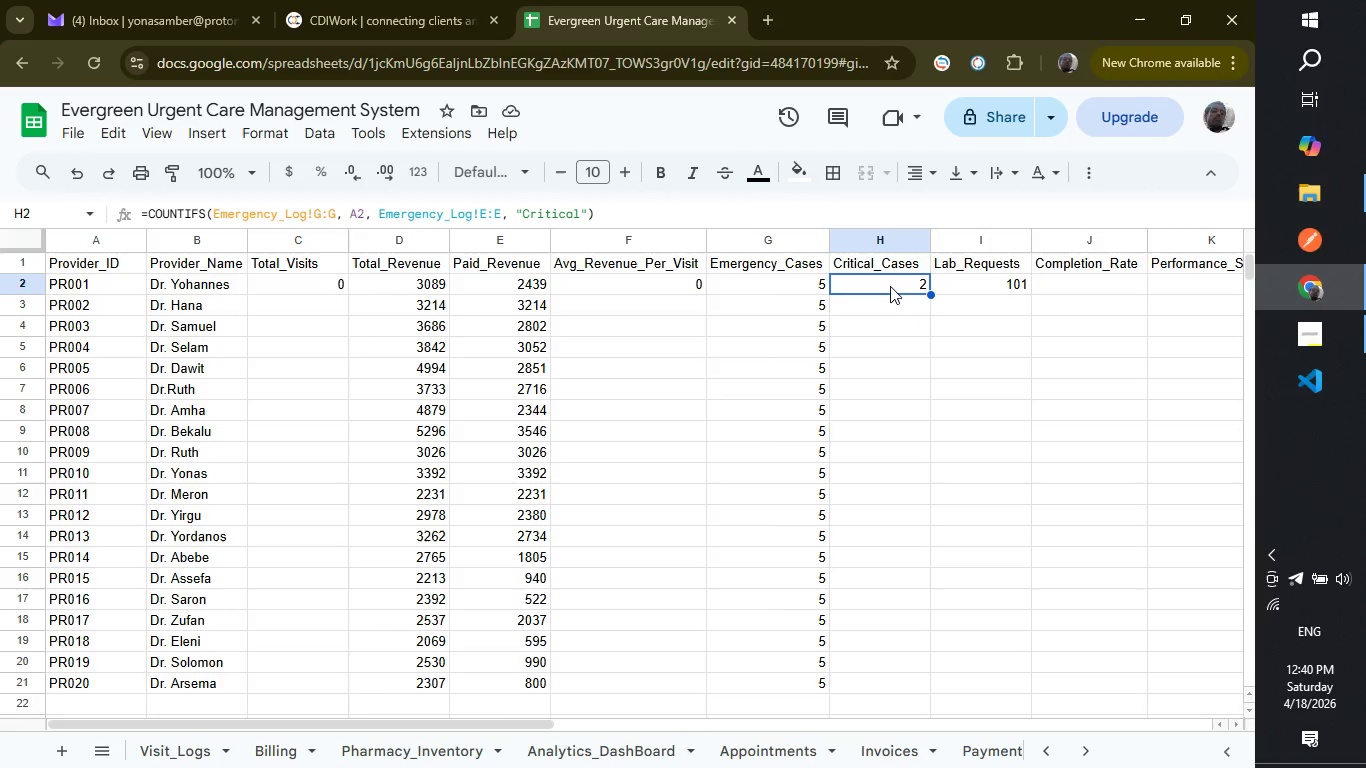 
wait(5.86)
 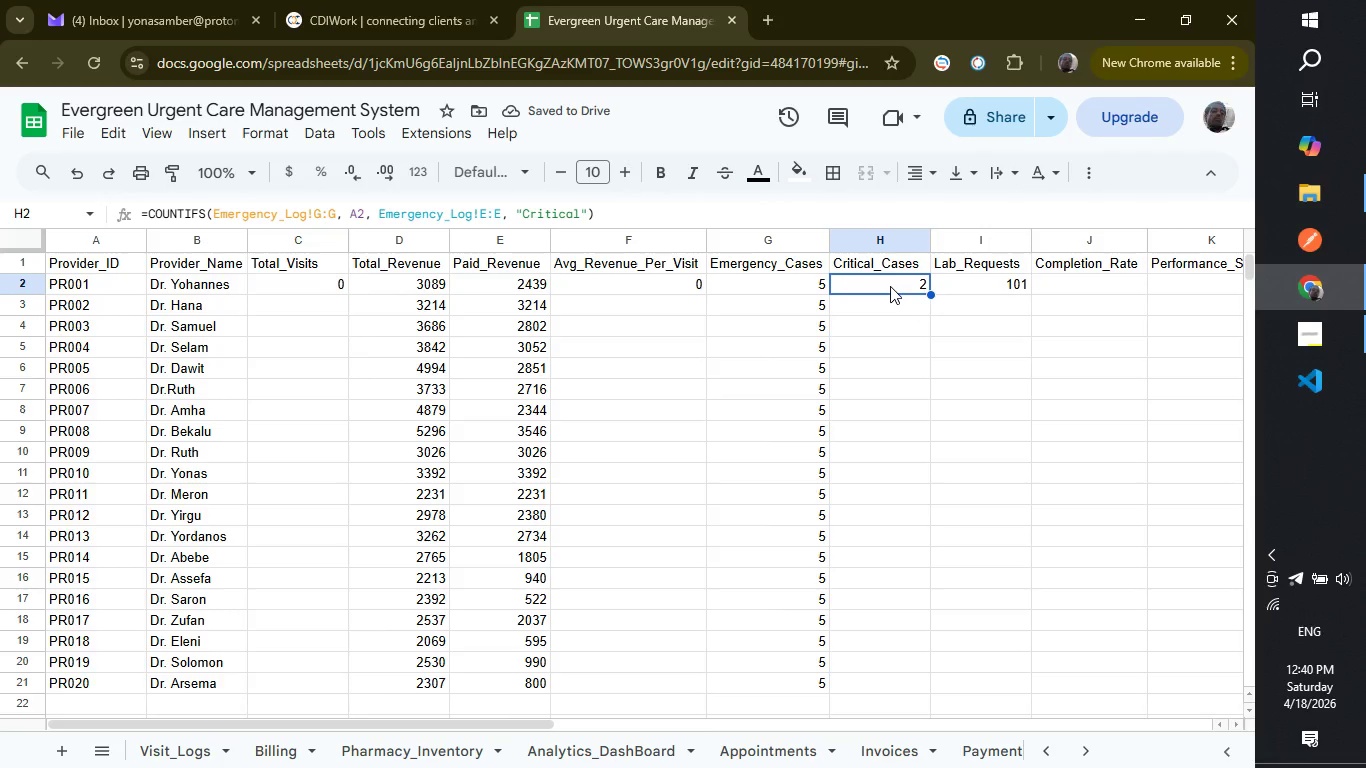 
left_click([1020, 280])
 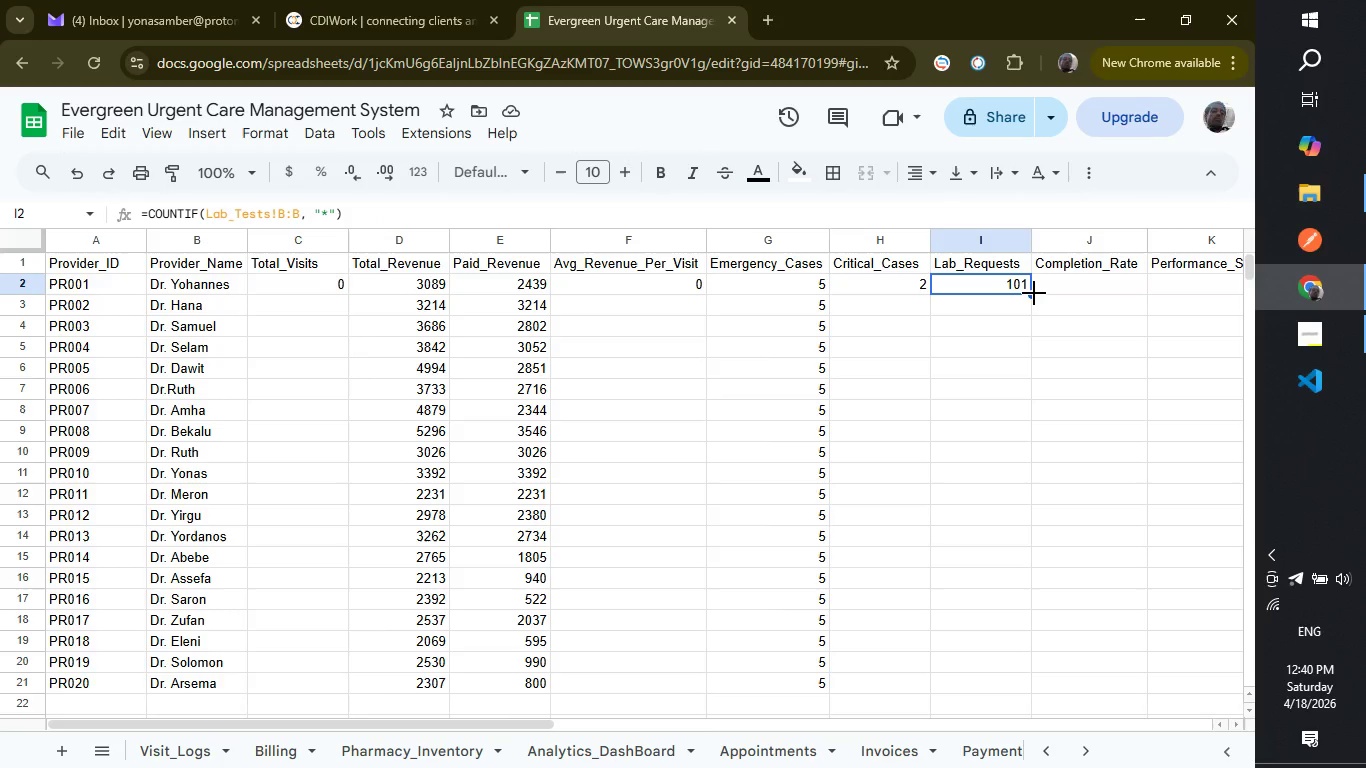 
left_click_drag(start_coordinate=[1034, 293], to_coordinate=[1032, 686])
 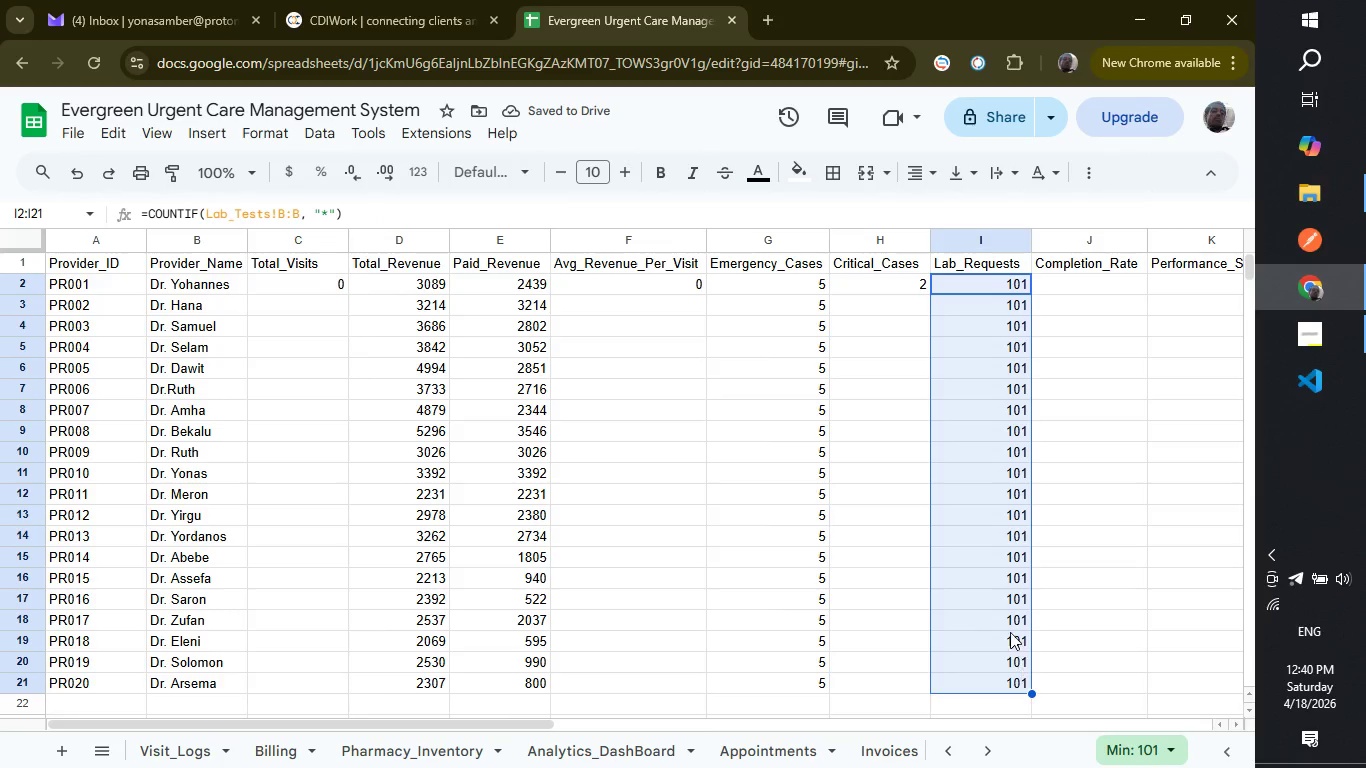 
wait(5.39)
 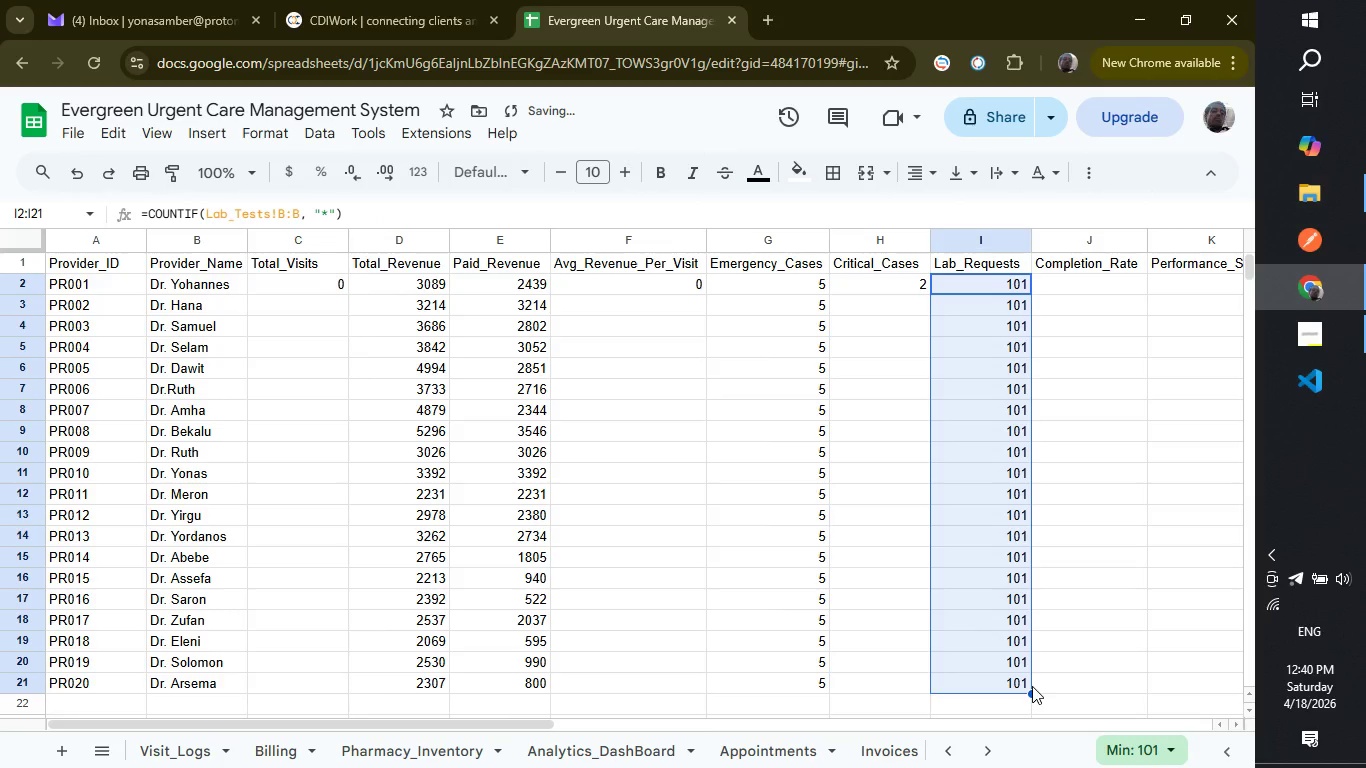 
left_click([887, 291])
 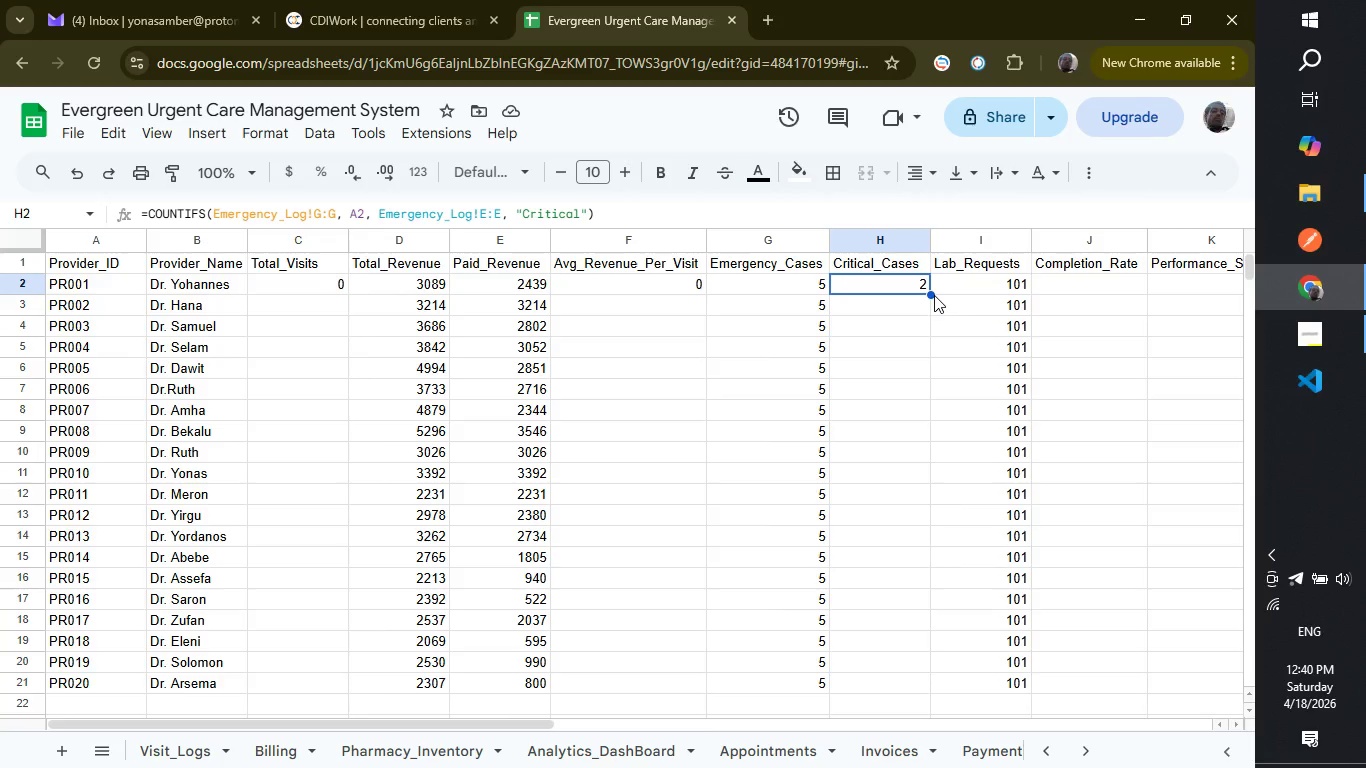 
left_click_drag(start_coordinate=[930, 295], to_coordinate=[946, 689])
 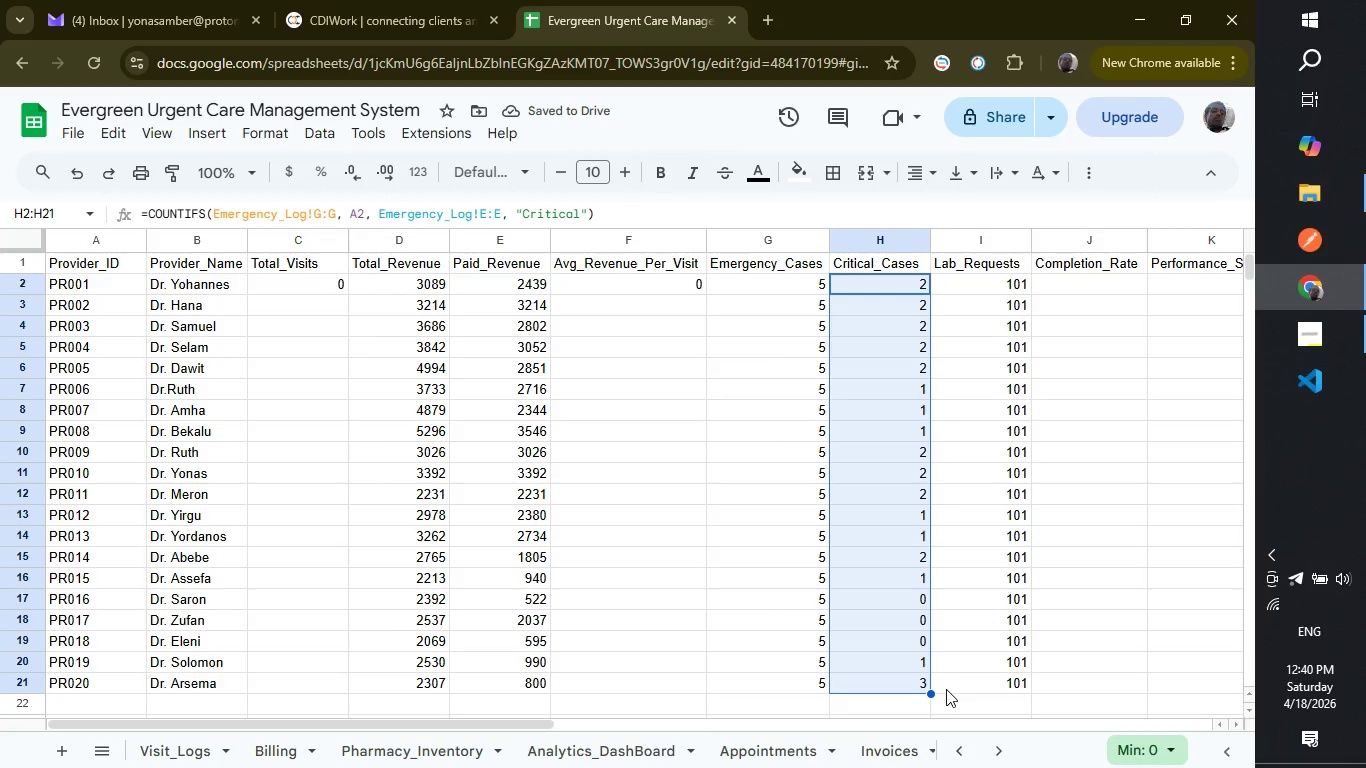 
wait(5.02)
 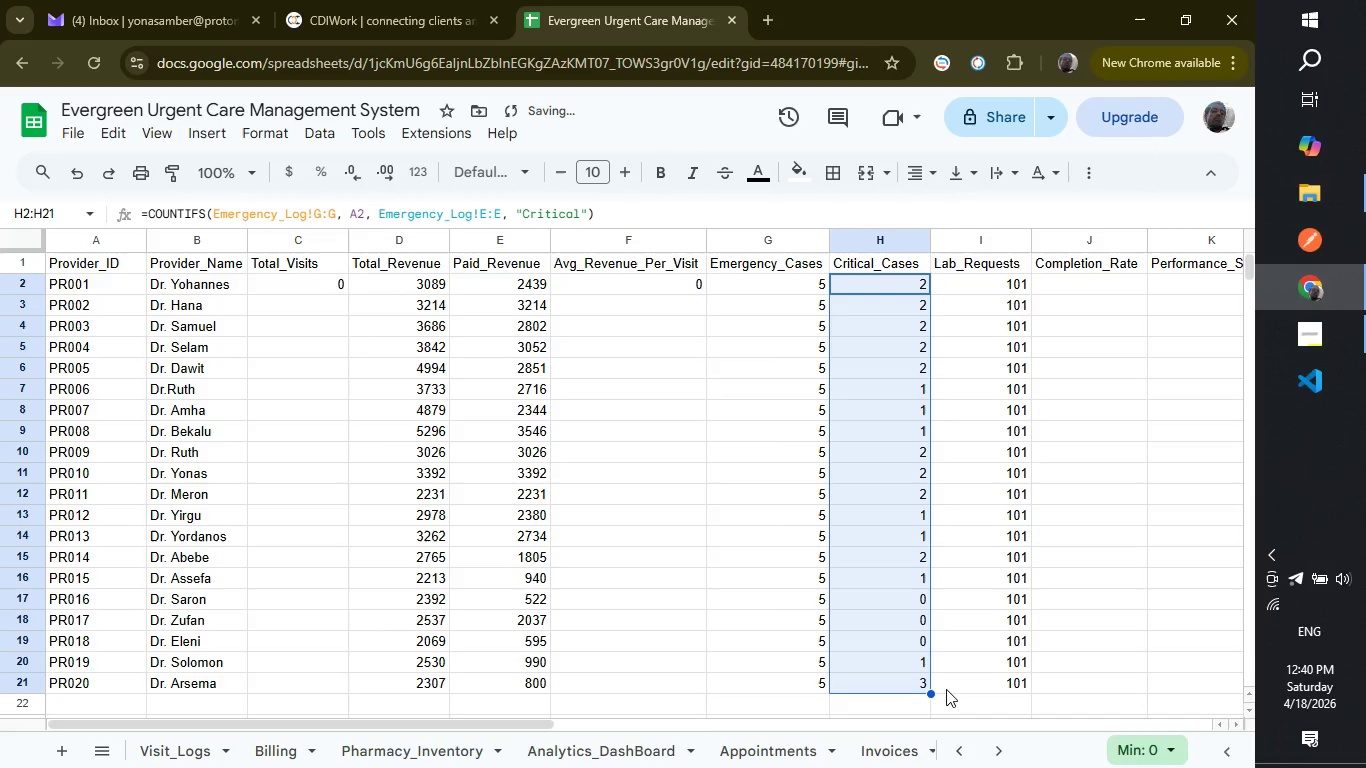 
left_click([1054, 290])
 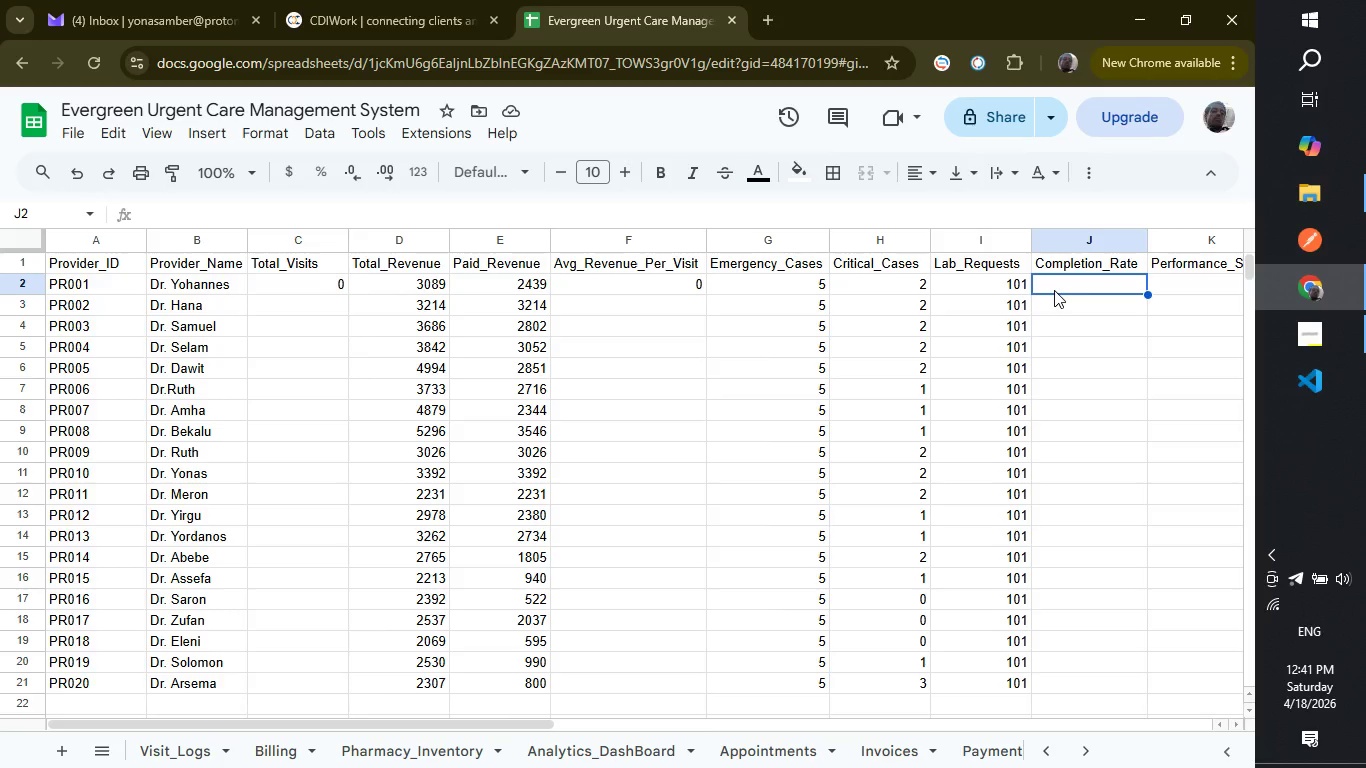 
wait(28.72)
 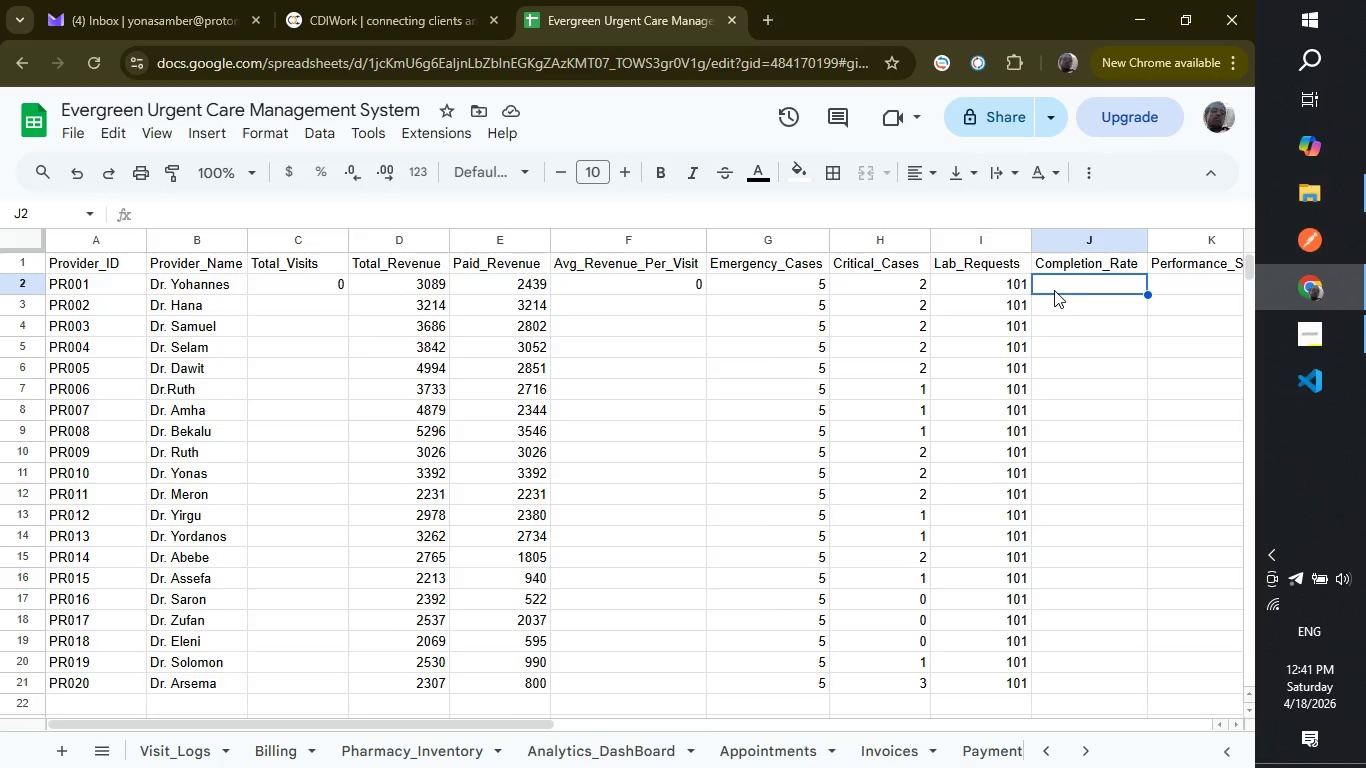 
type(=countif)
 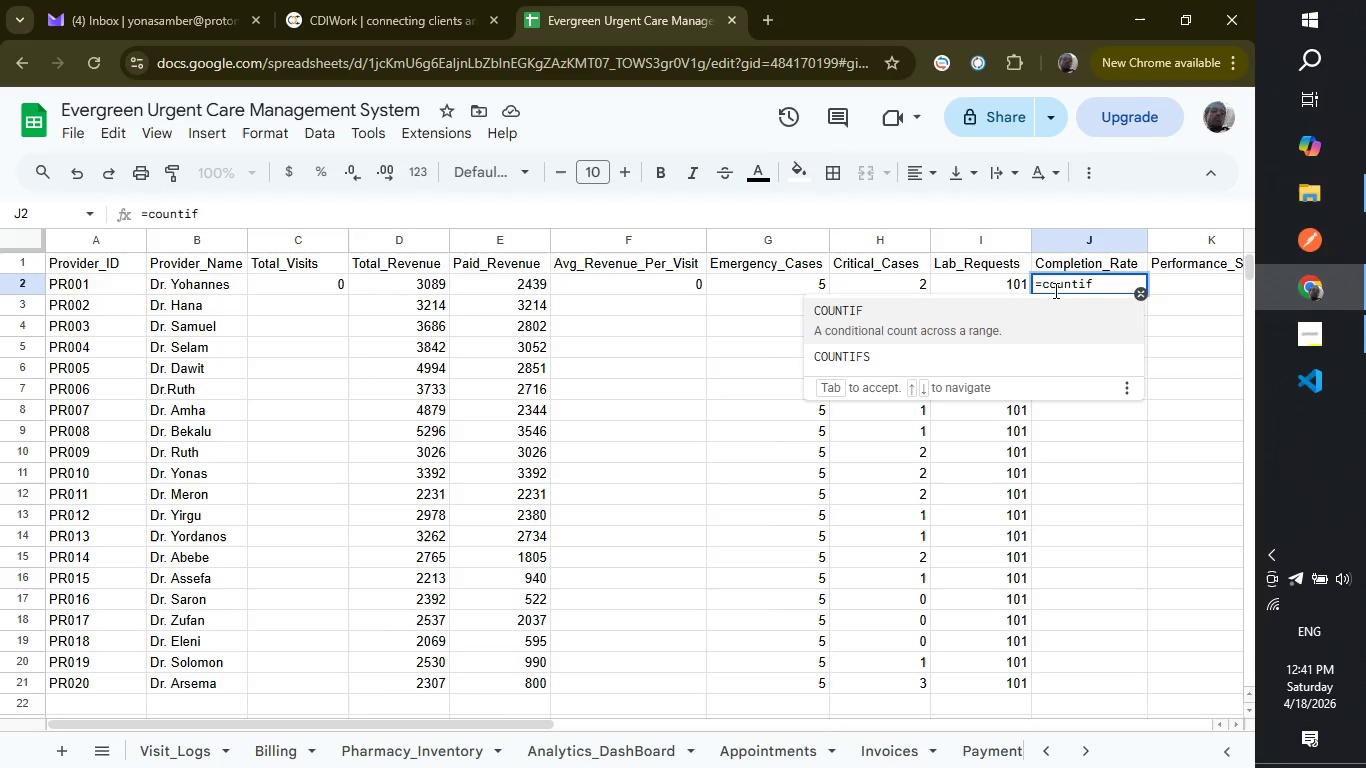 
key(Enter)
 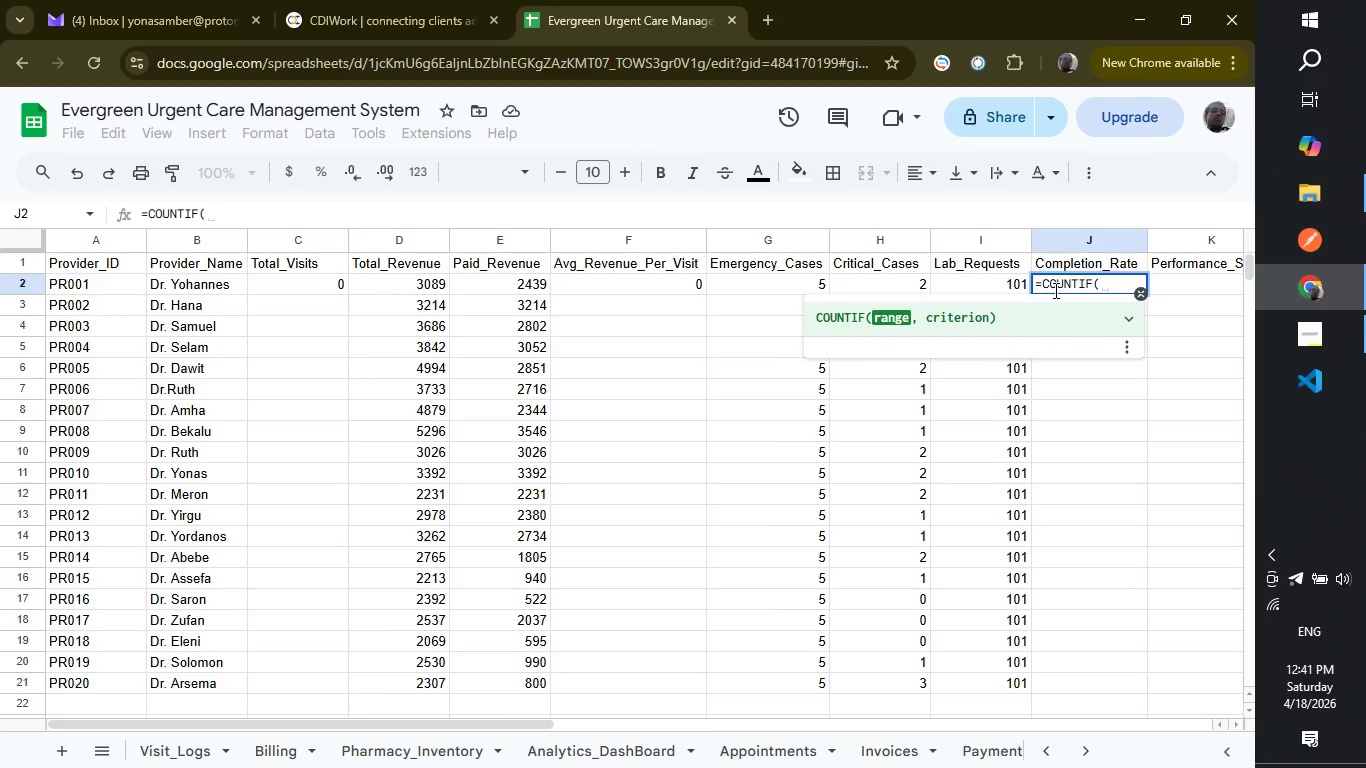 
type(Lab_Tests!H:H,"Completed")
 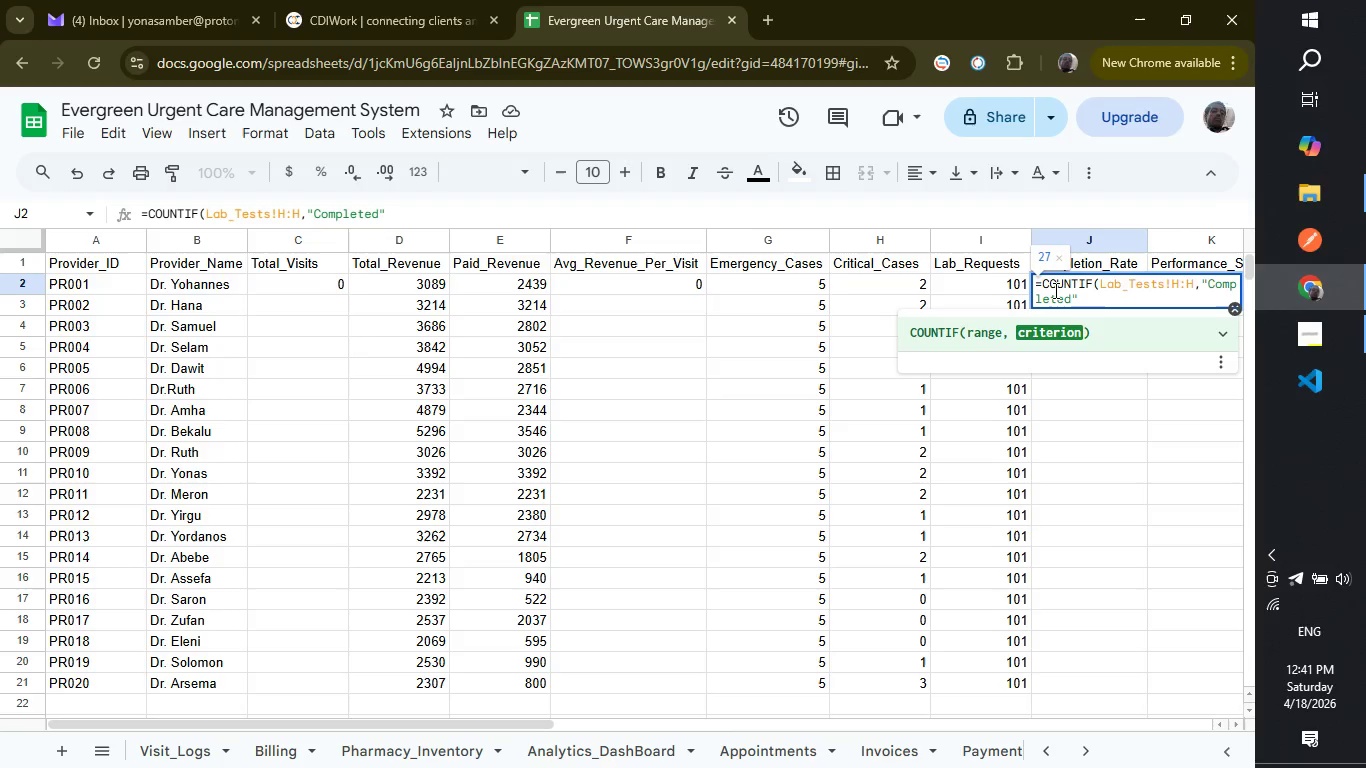 
wait(6.66)
 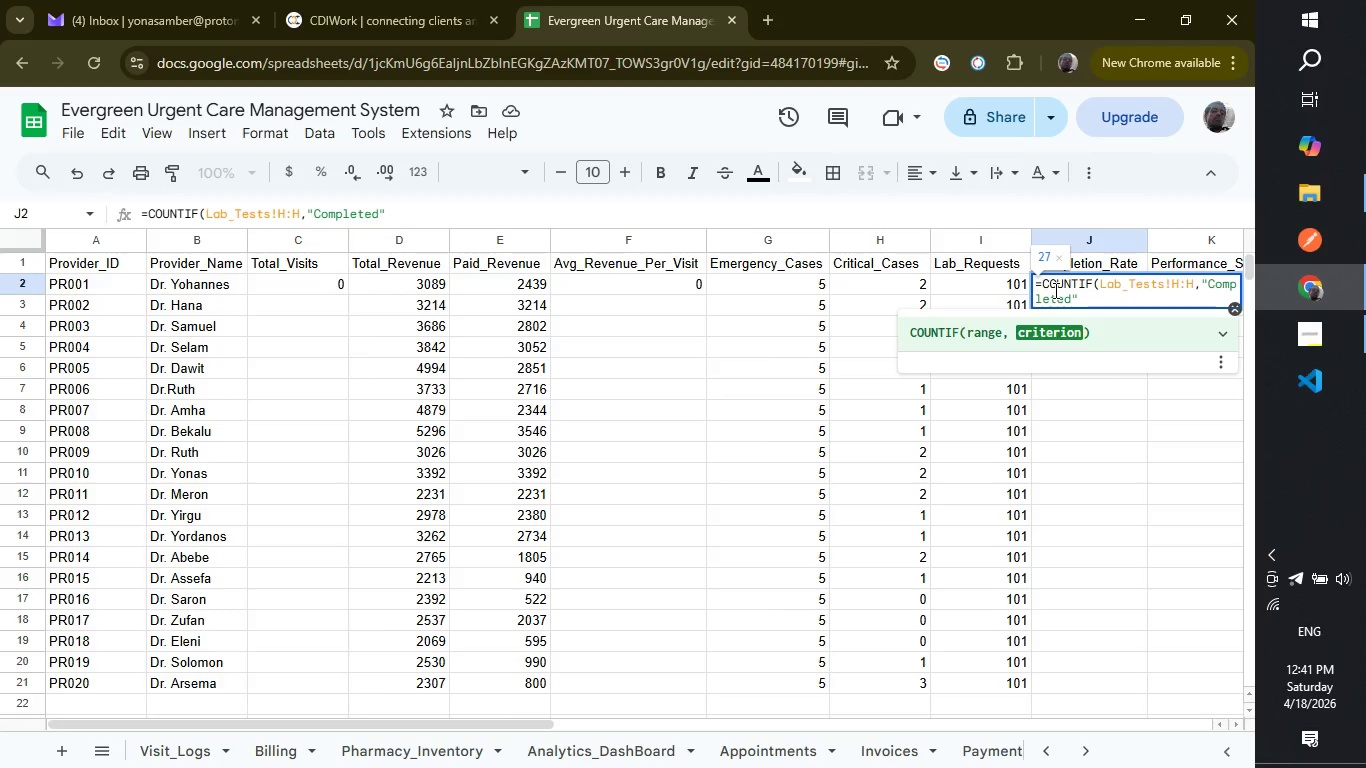 
key(Shift+0)
 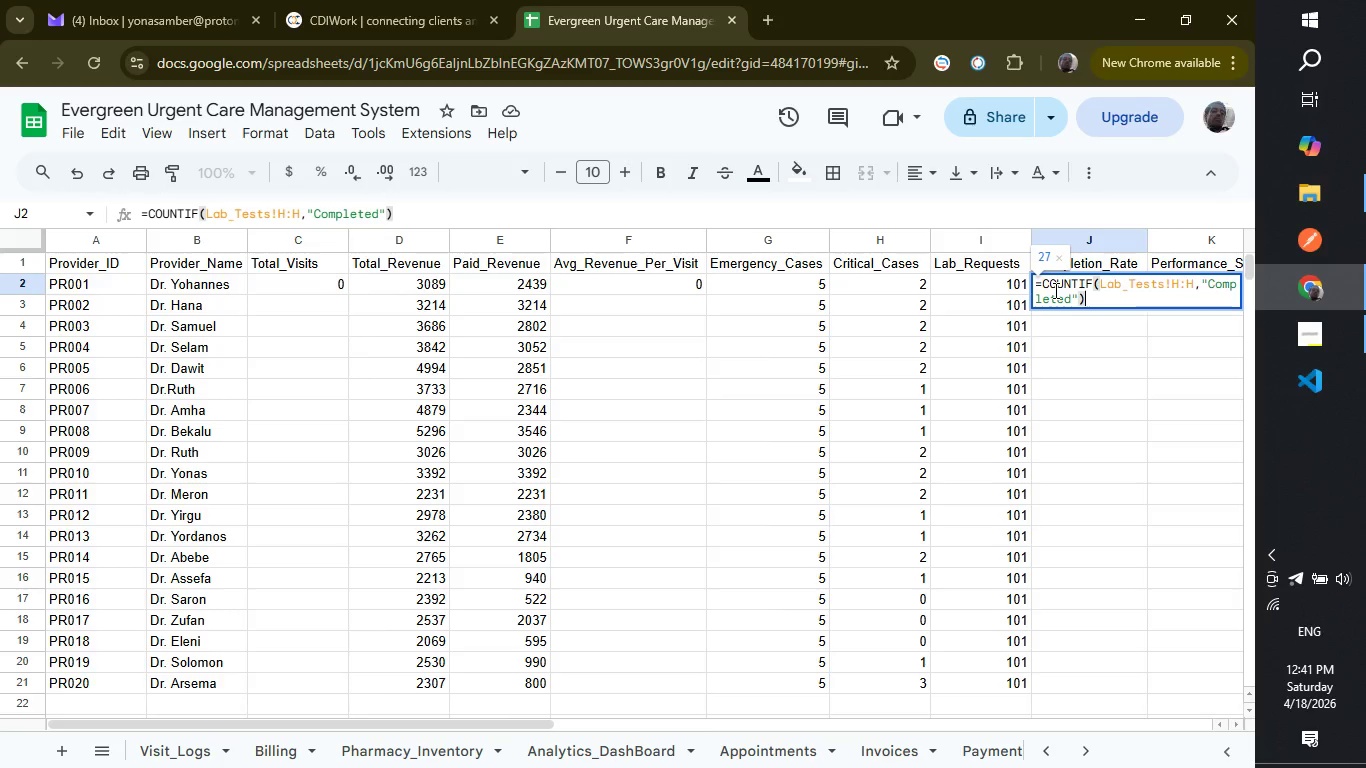 
wait(7.67)
 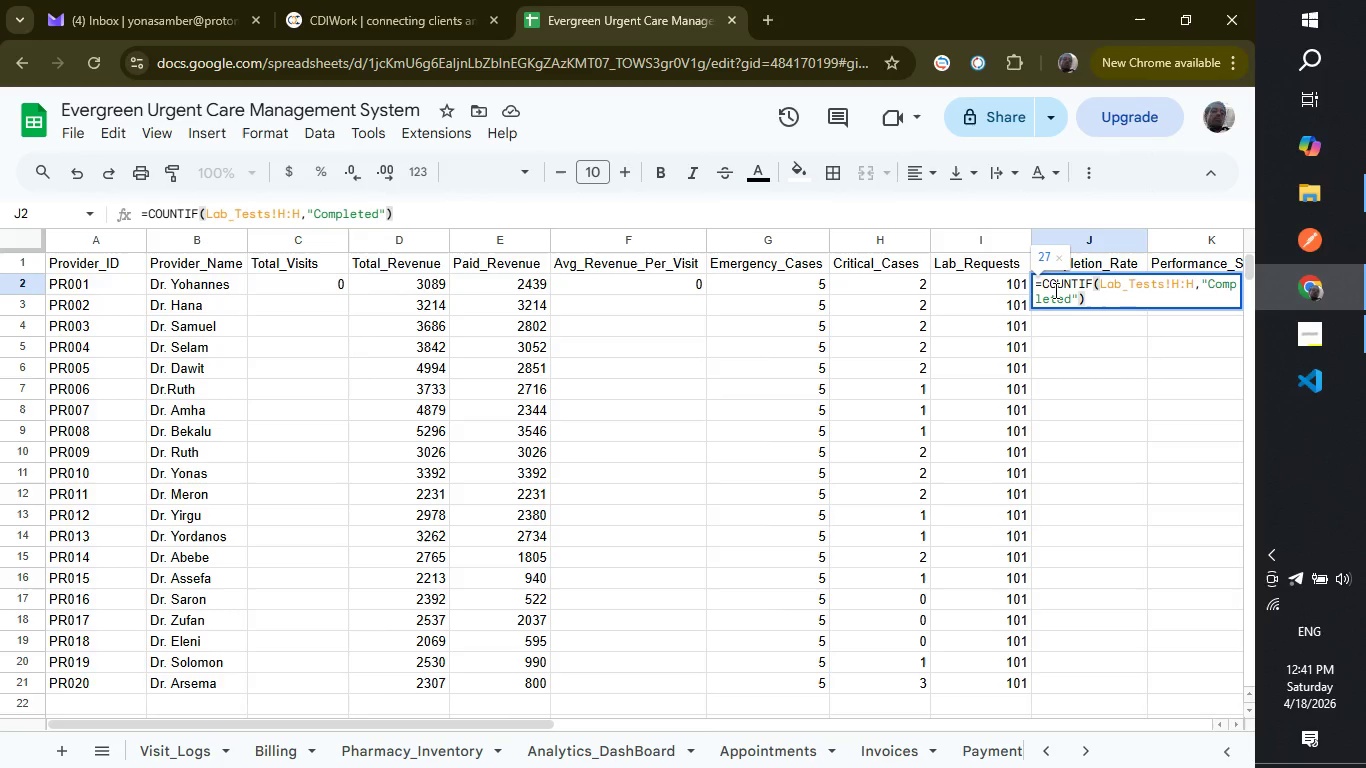 
type(/Counta)
 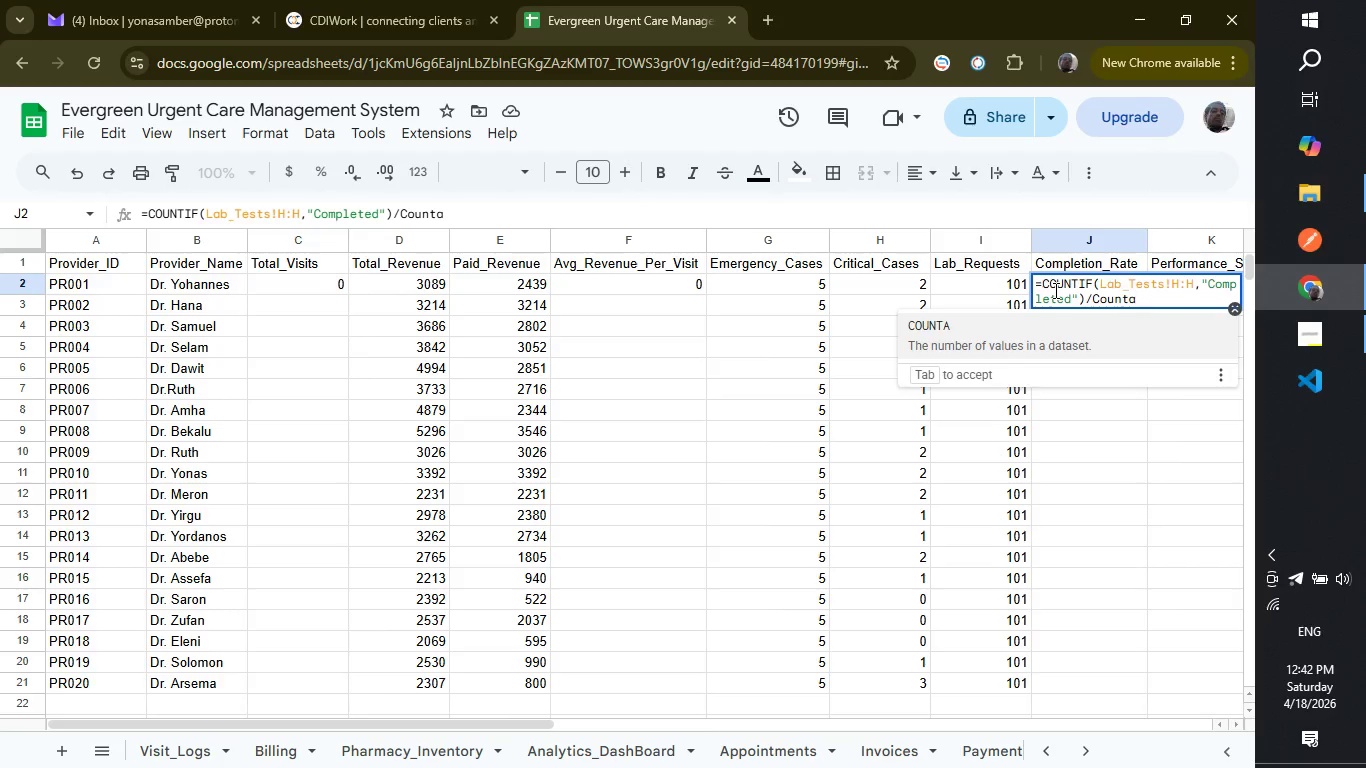 
key(Enter)
 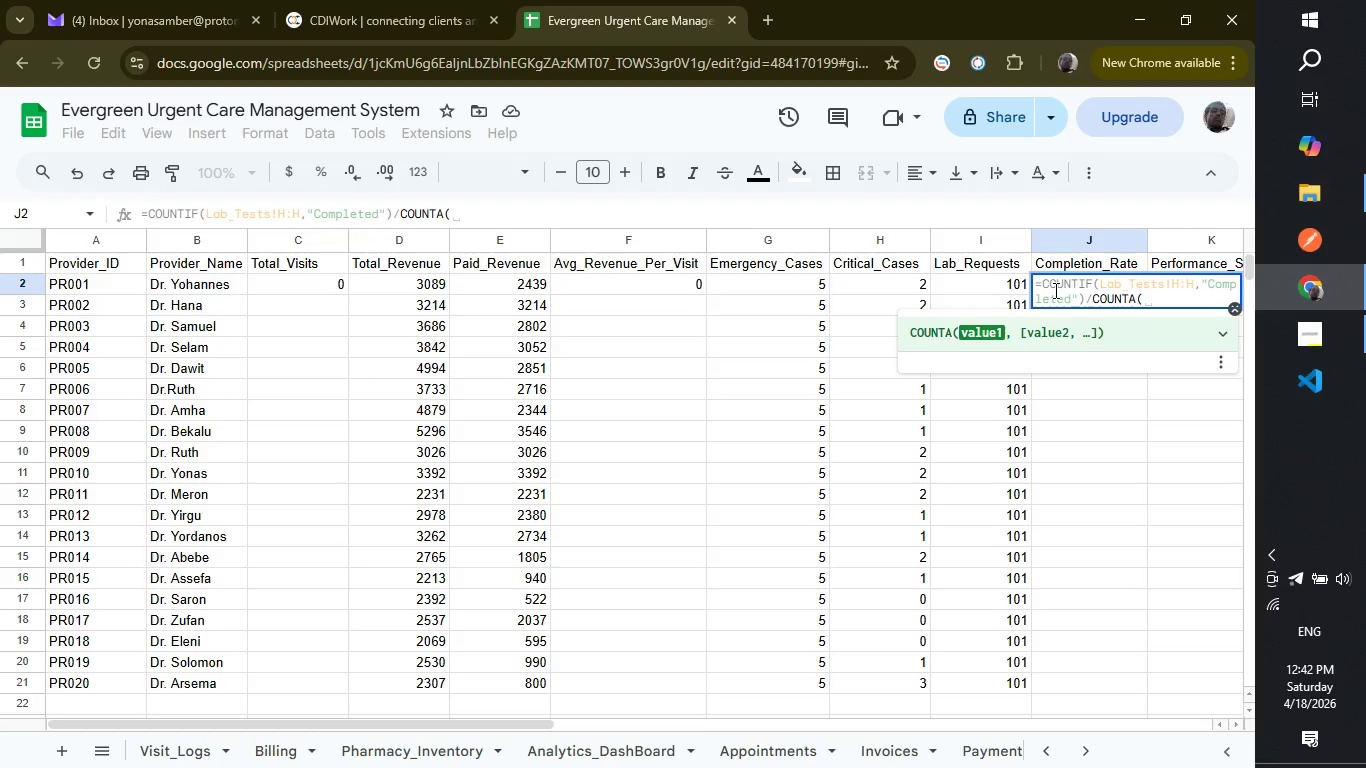 
type(Lab_Tests!H:H))
 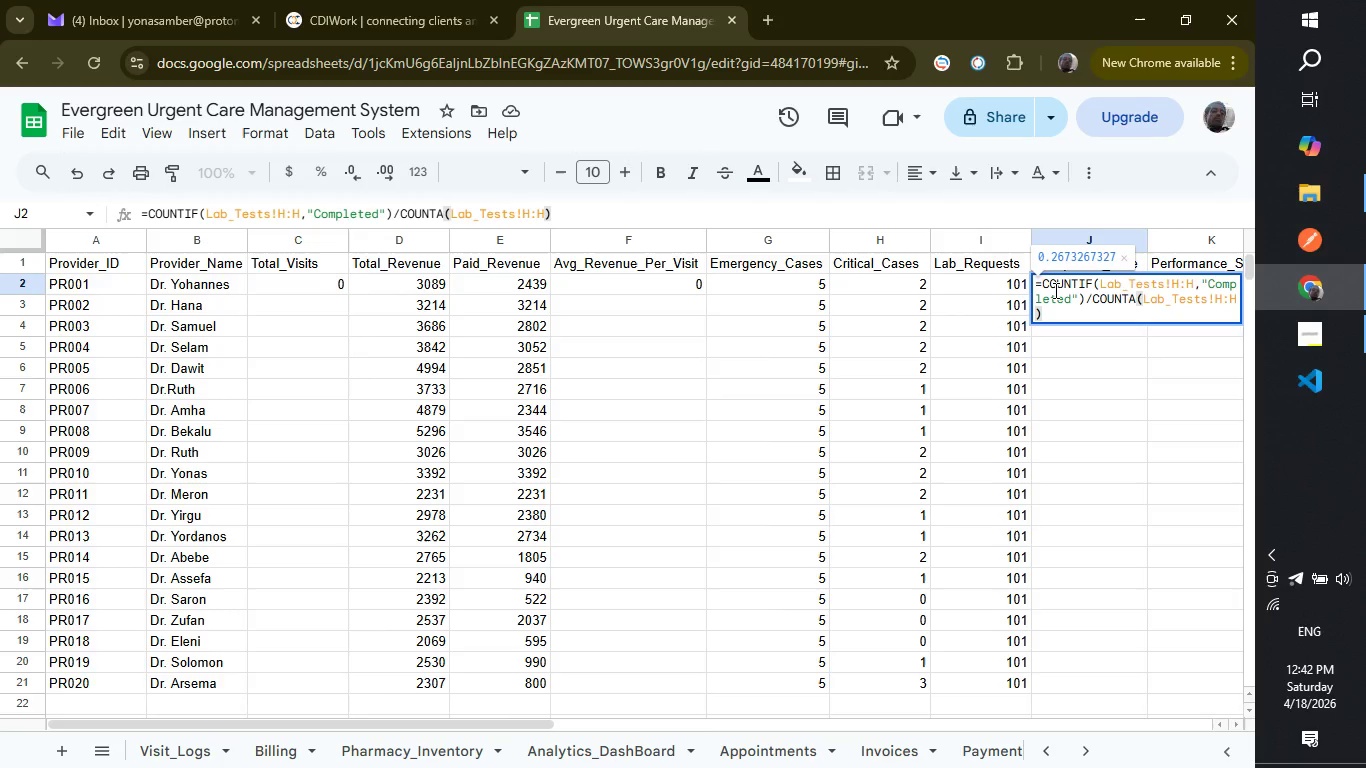 
key(Enter)
 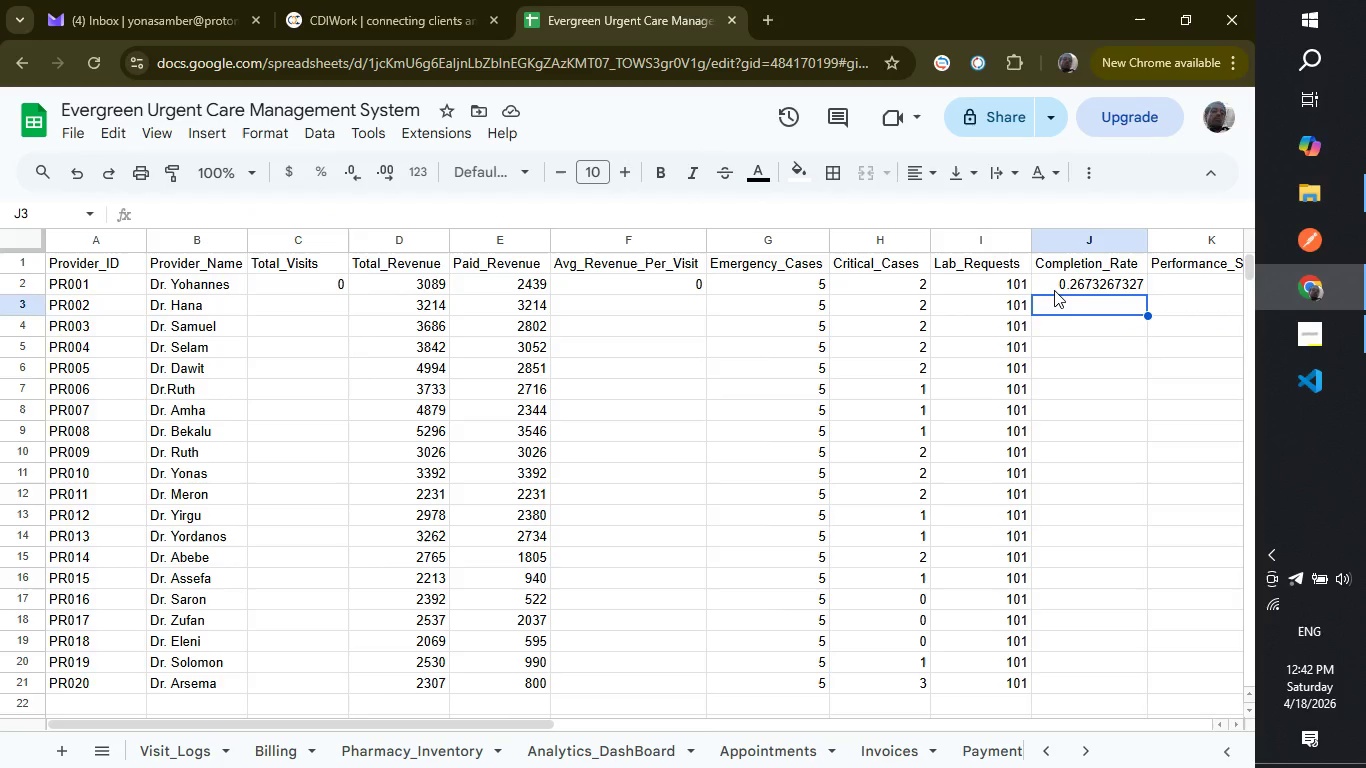 
wait(10.58)
 